 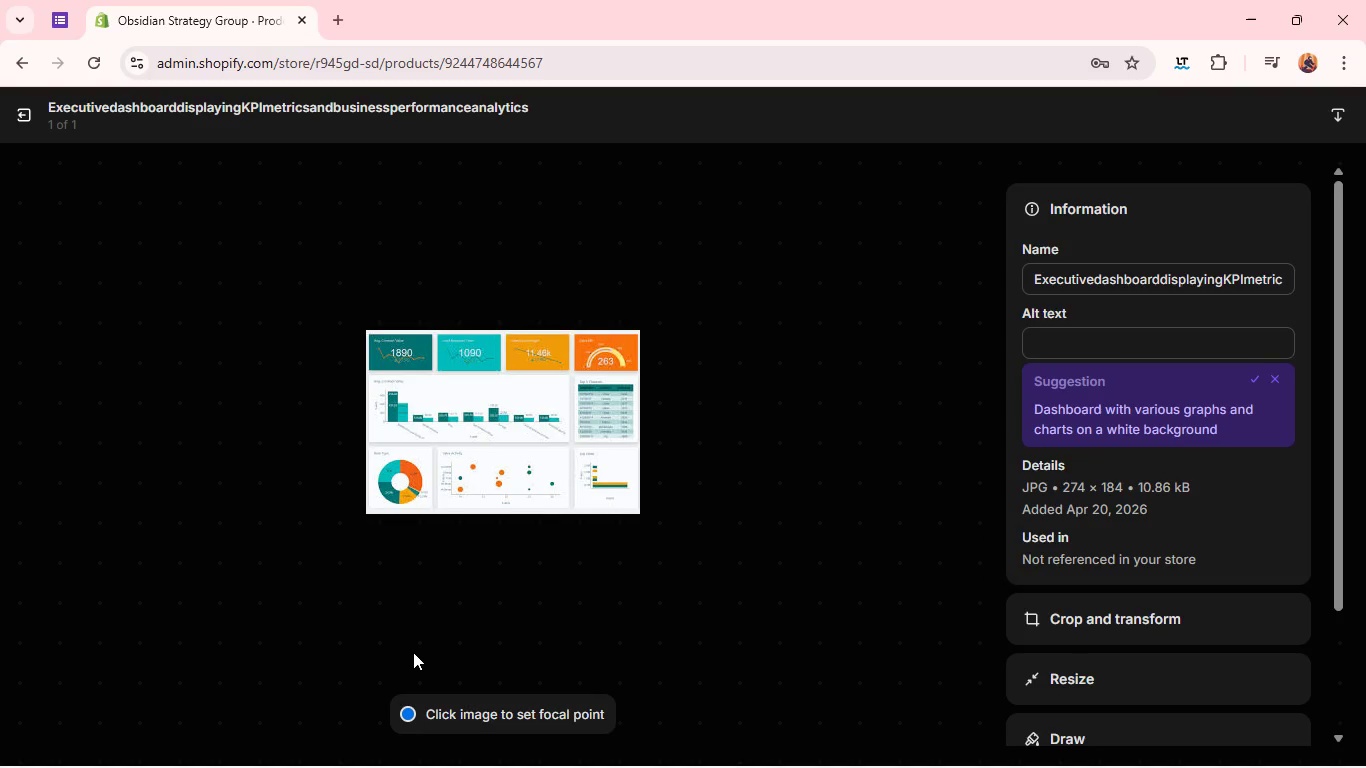 
left_click([1055, 334])
 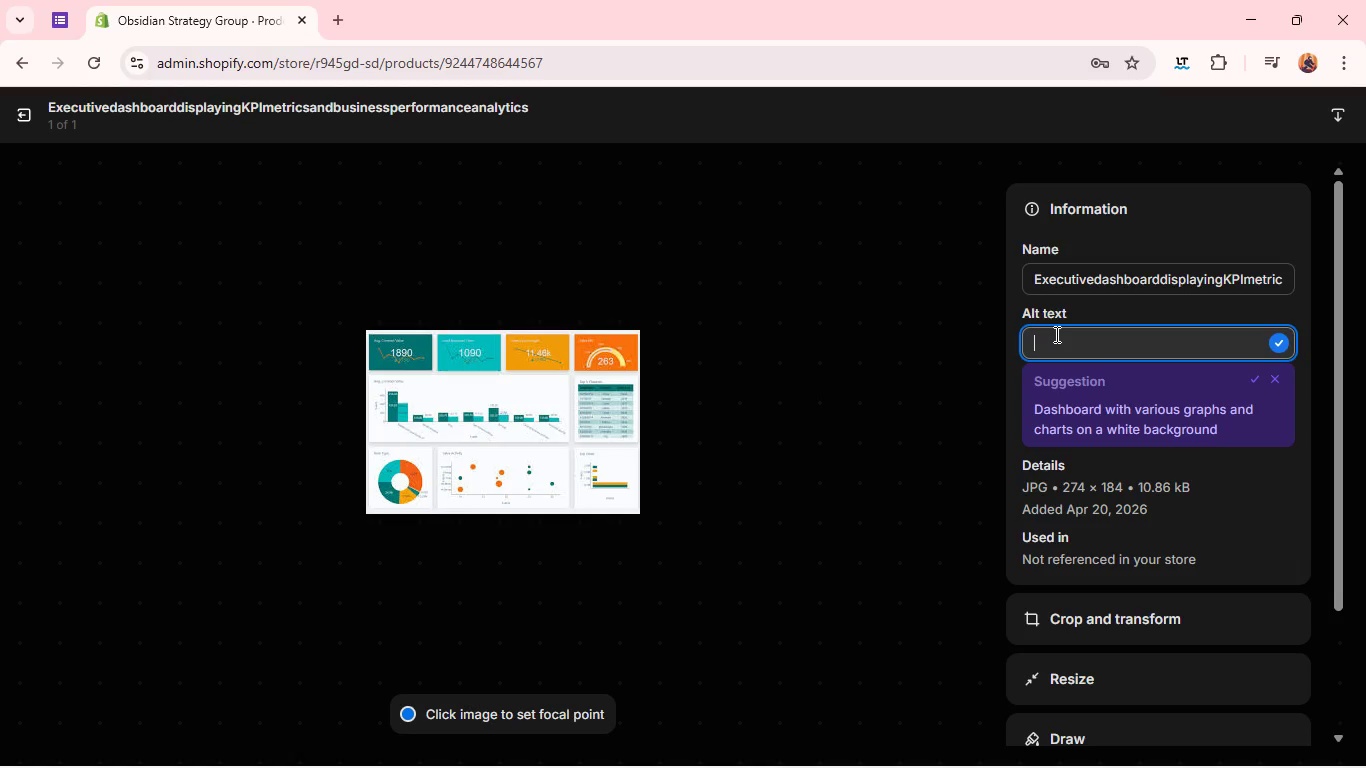 
type(Exec)
 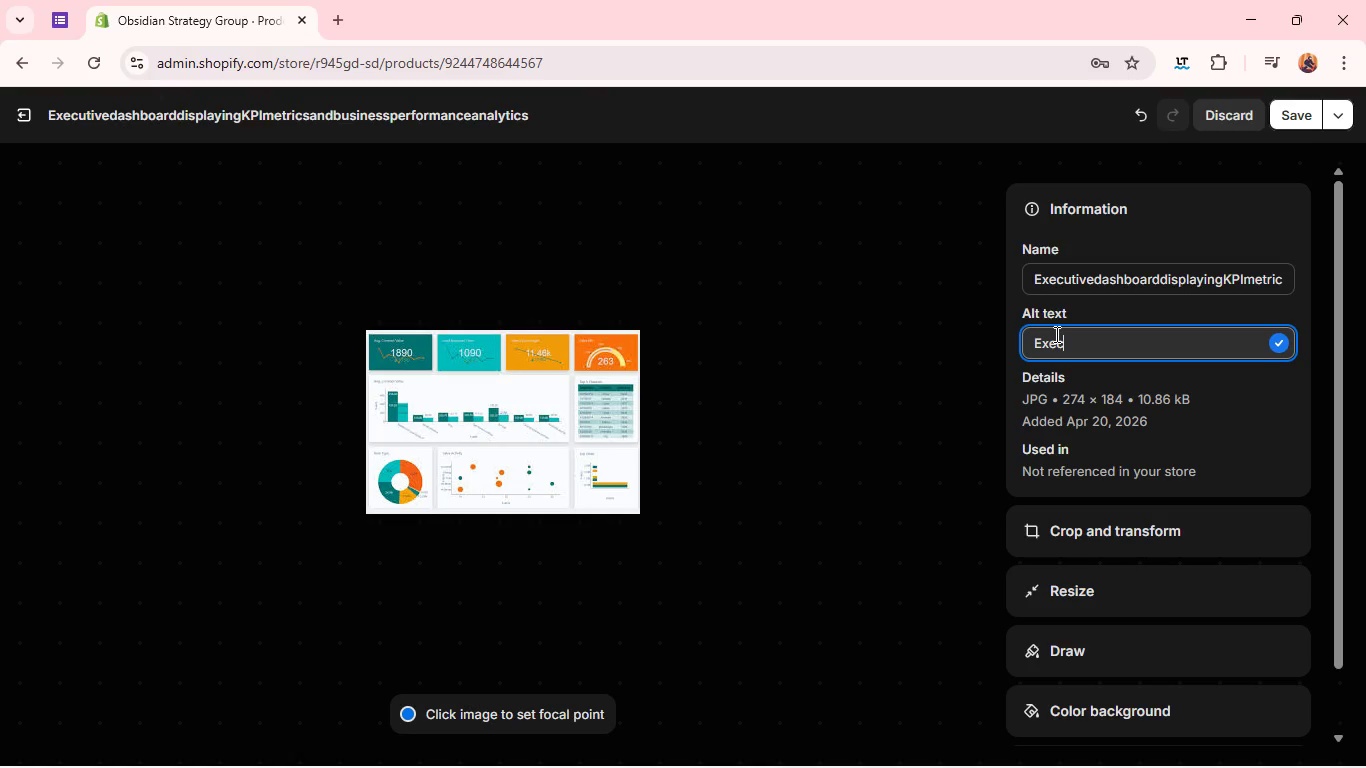 
type(utive dashboard displaying KPI)
key(Backspace)
type(PI metrics and bui)
key(Backspace)
key(Backspace)
type(business performance analytics)
 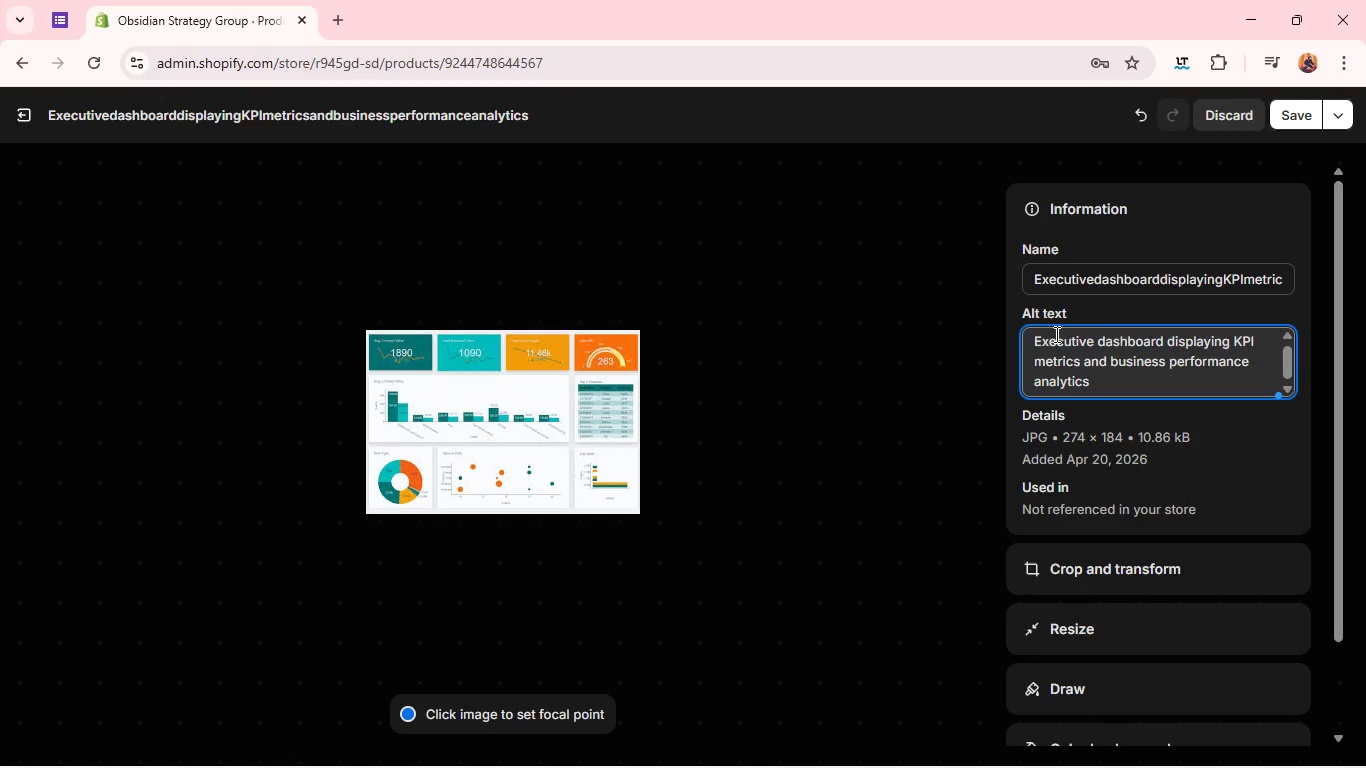 
left_click([1295, 123])
 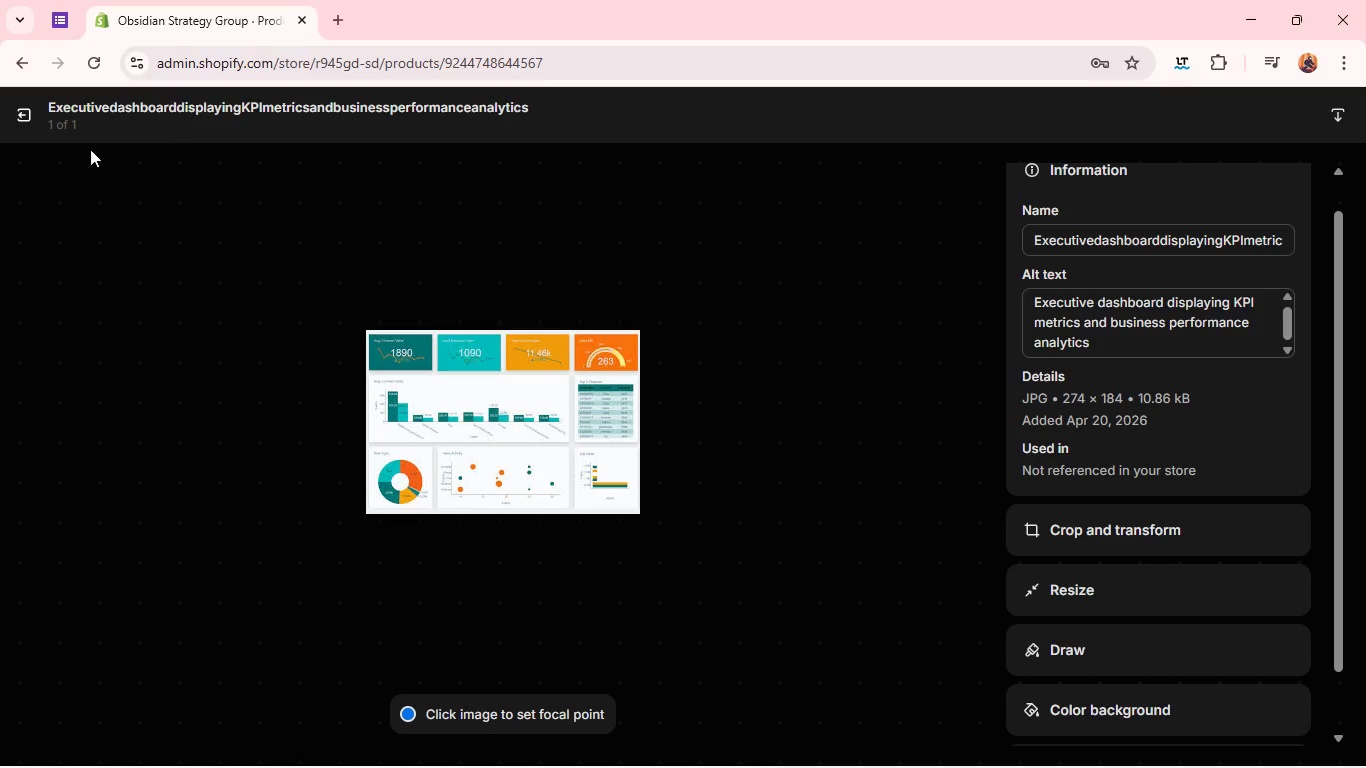 
left_click([21, 121])
 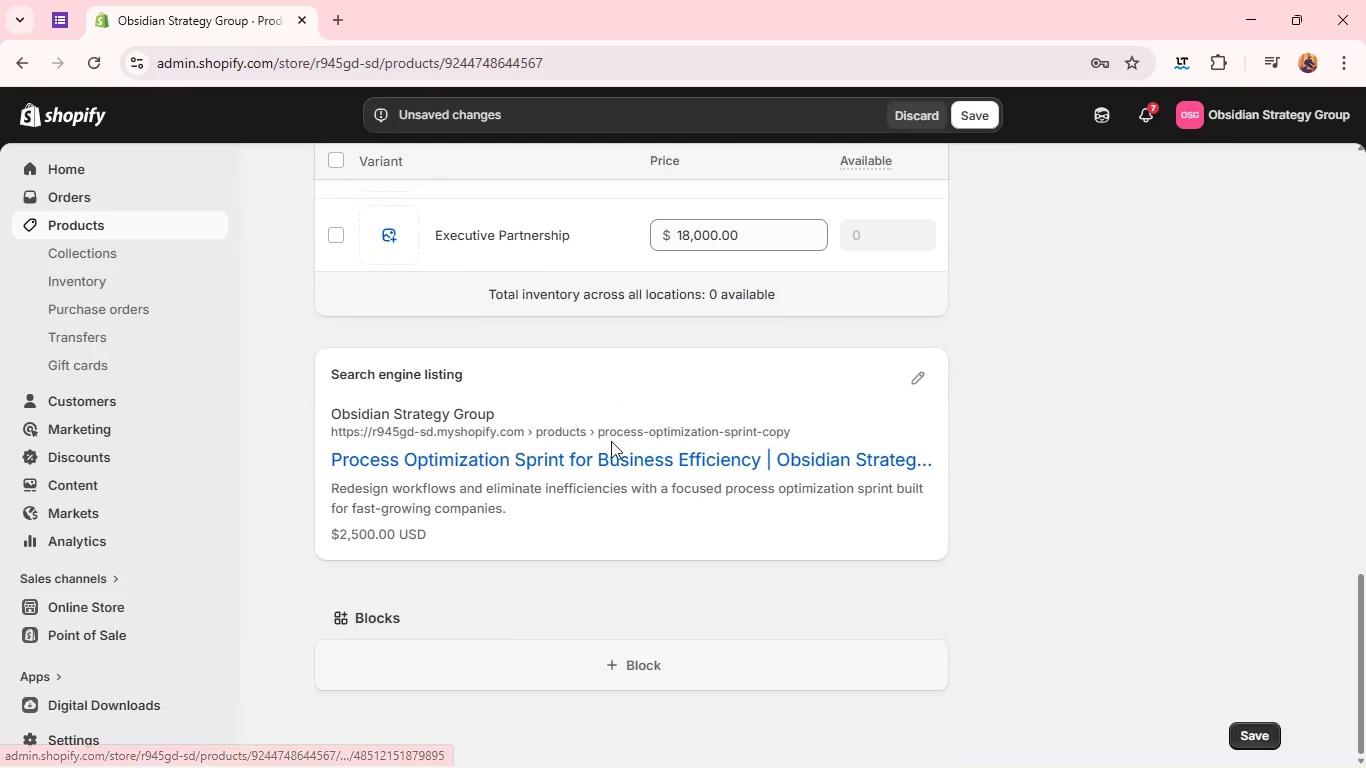 
wait(5.72)
 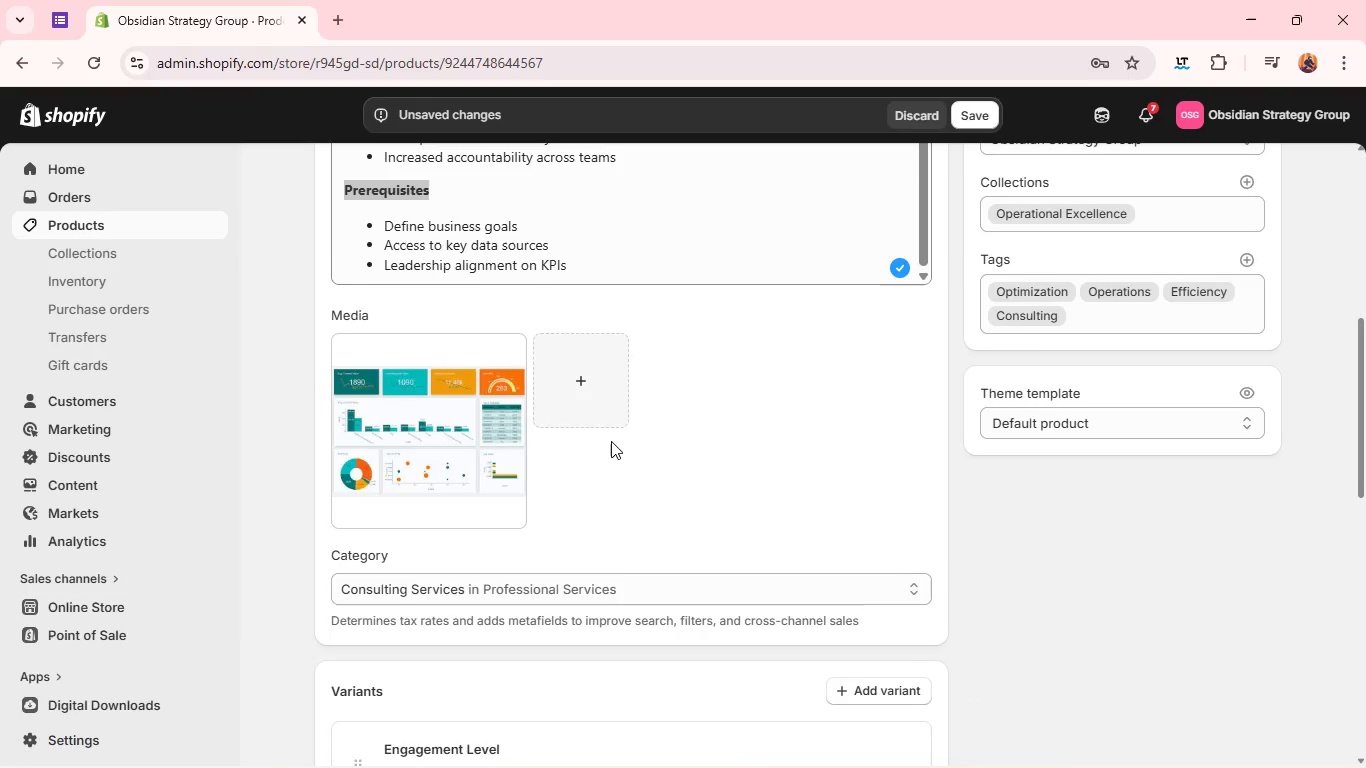 
left_click([909, 383])
 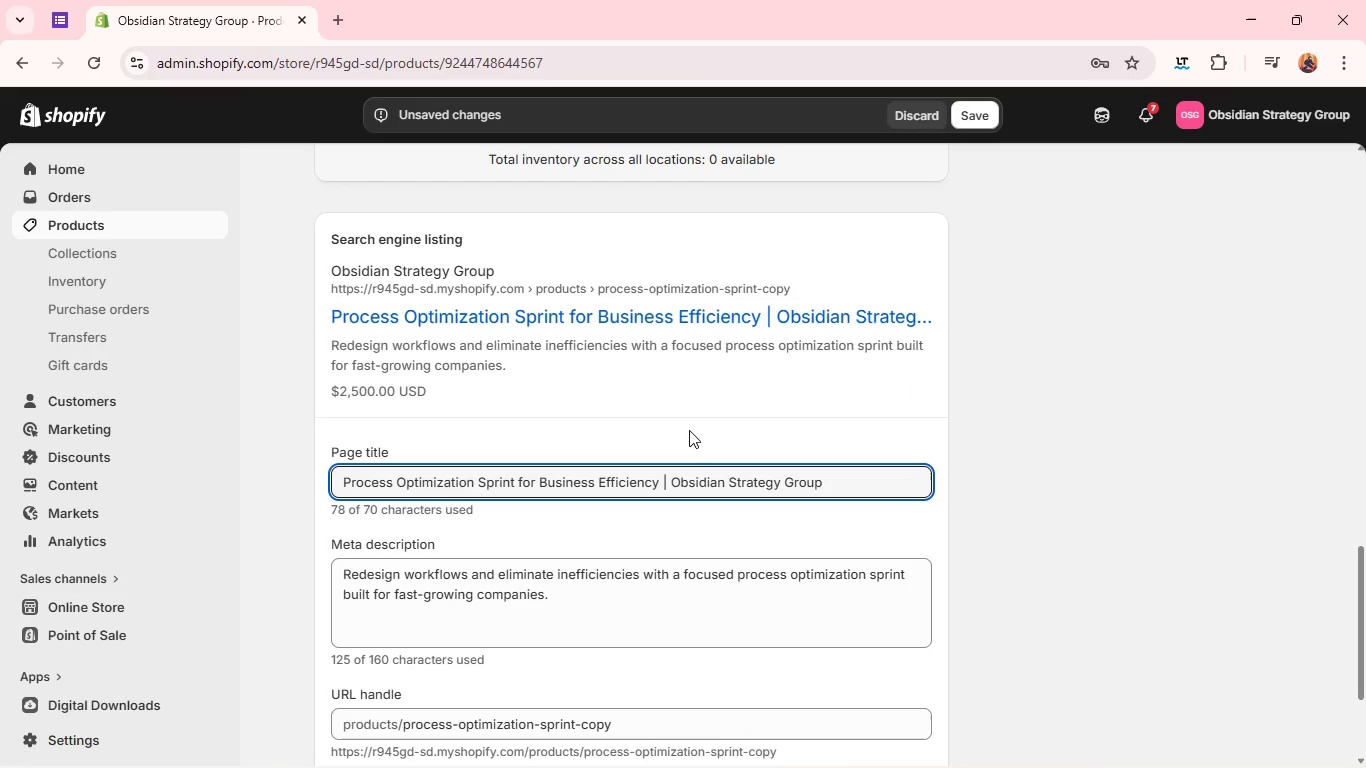 
double_click([662, 480])
 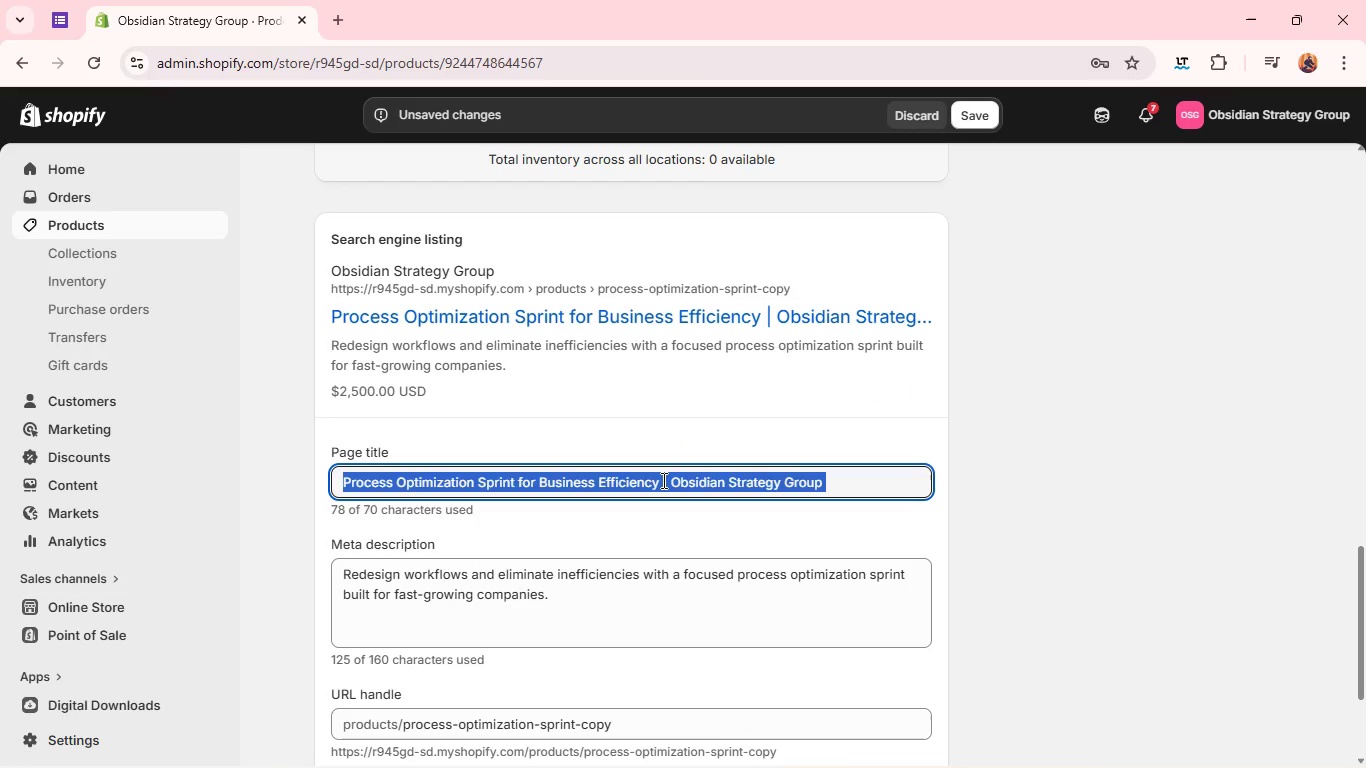 
triple_click([662, 480])
 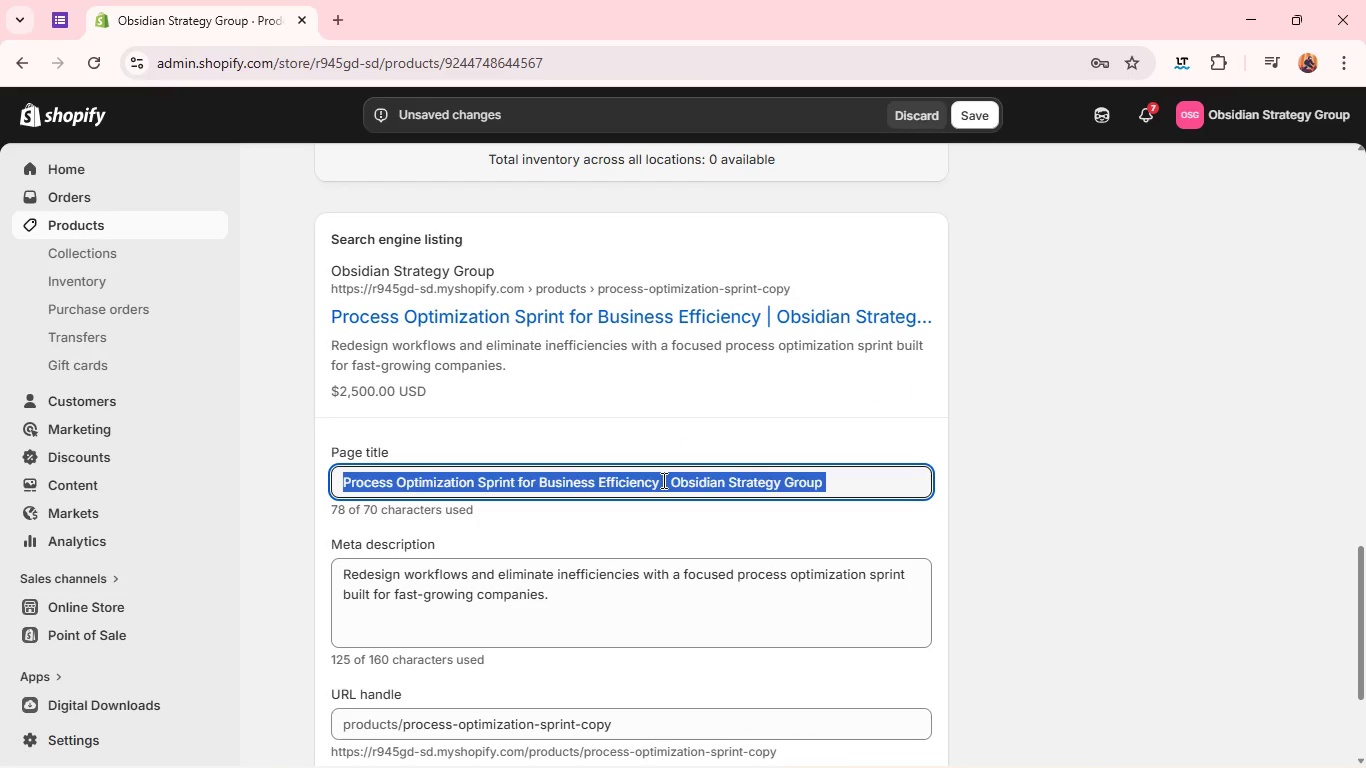 
key(Enter)
 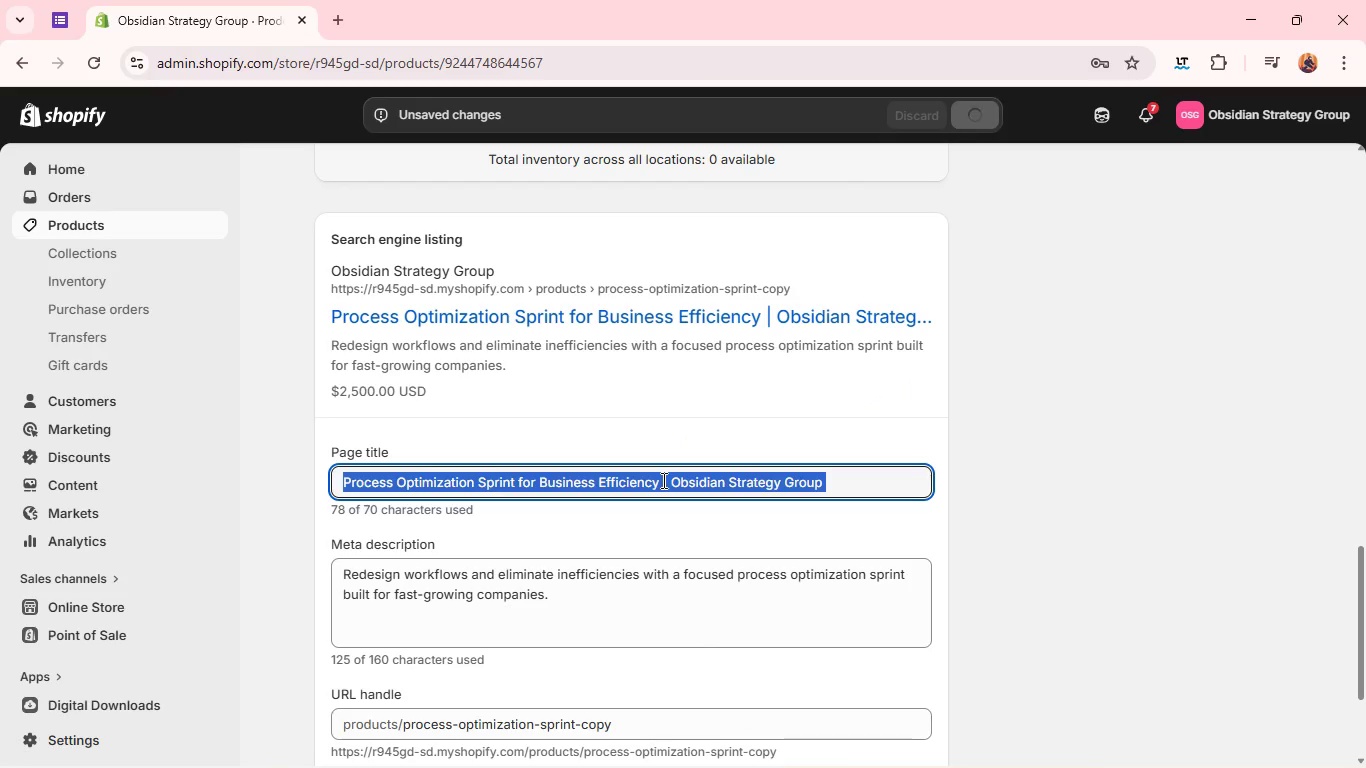 
key(Backspace)
type(KPI Dashboard System for Performance Tracking | Obsidan)
key(Backspace)
key(Backspace)
type(a)
key(Backspace)
type(ian Strategy Group )
 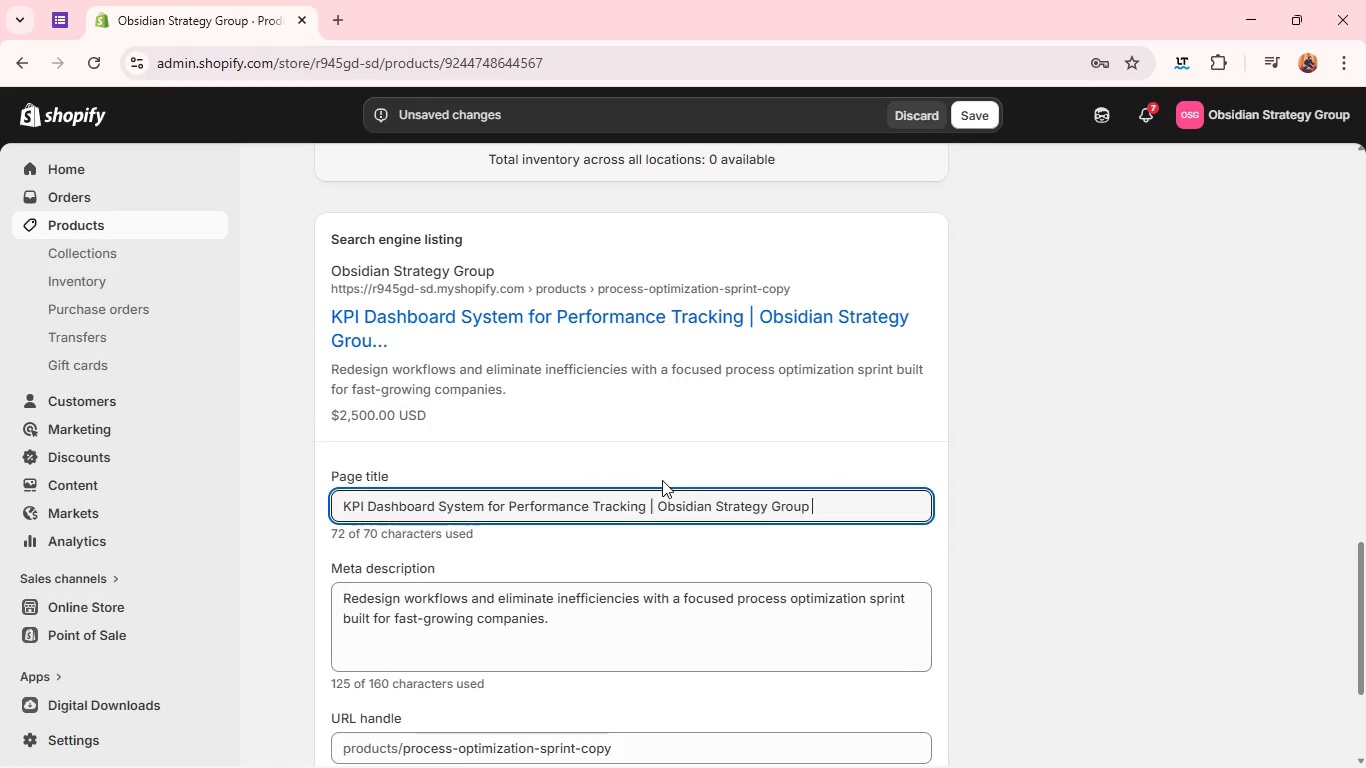 
key(Control+A)
 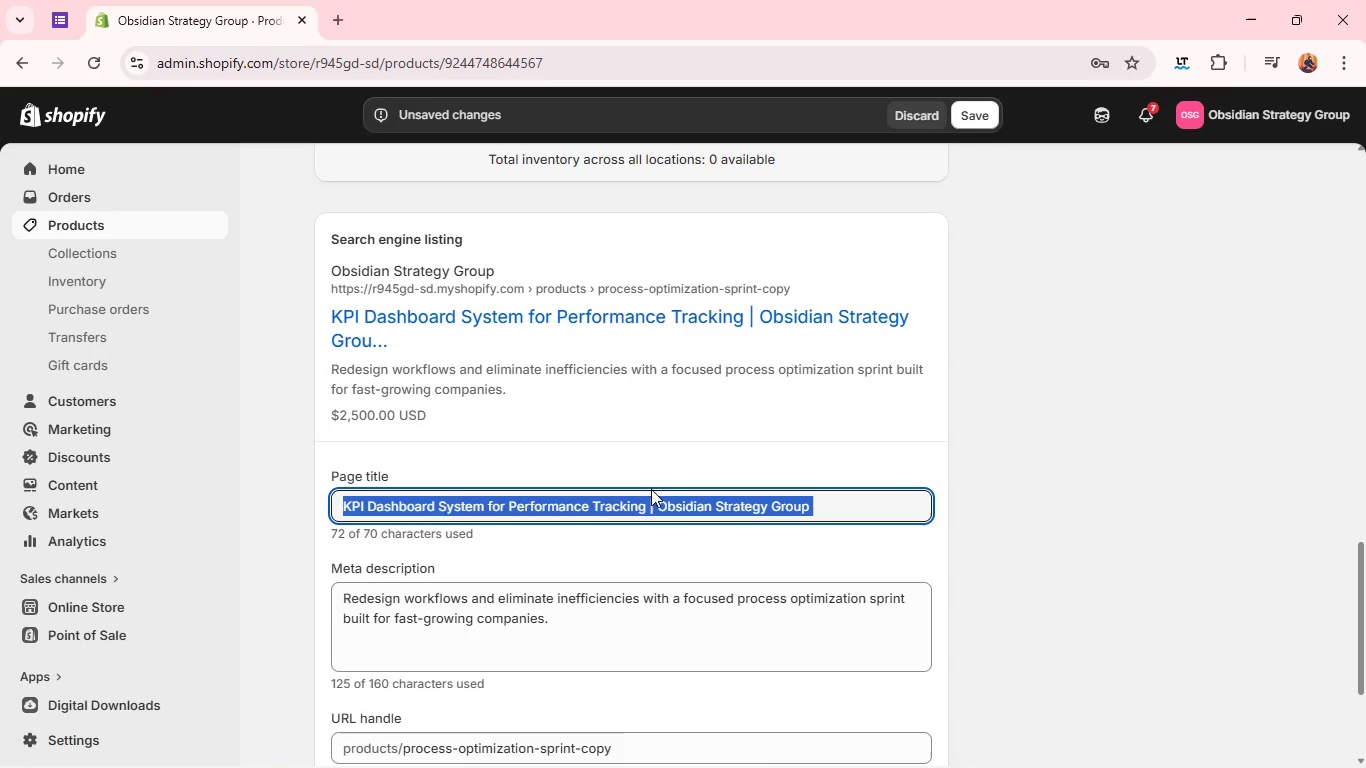 
key(Control+C)
 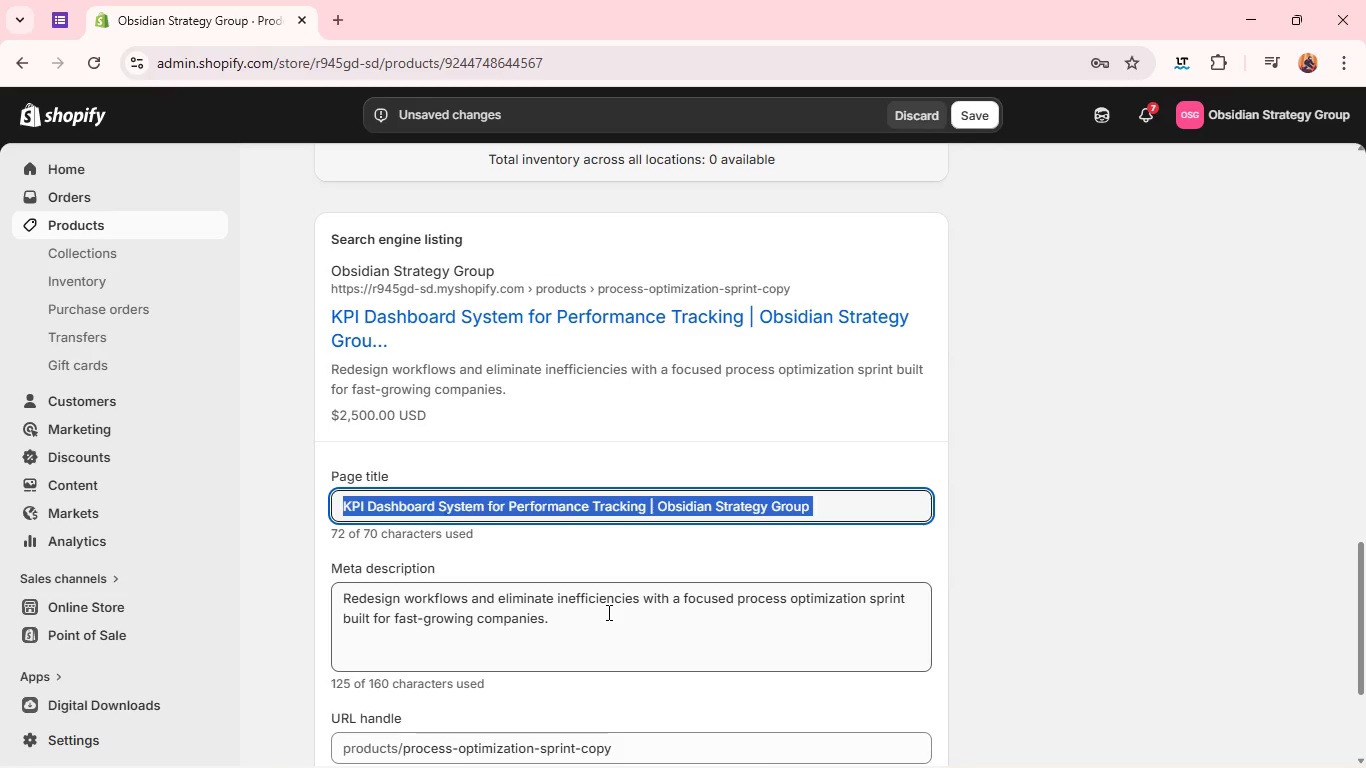 
left_click([607, 612])
 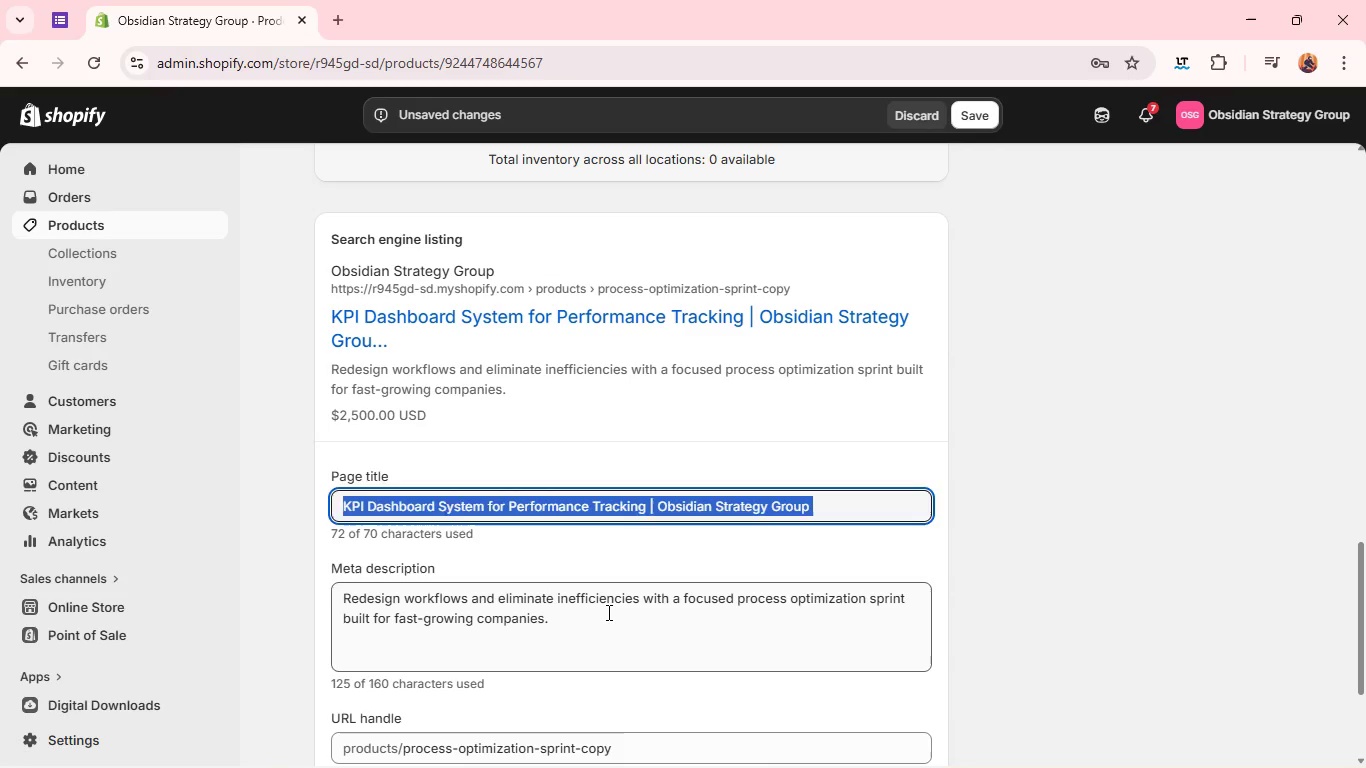 
key(Control+A)
 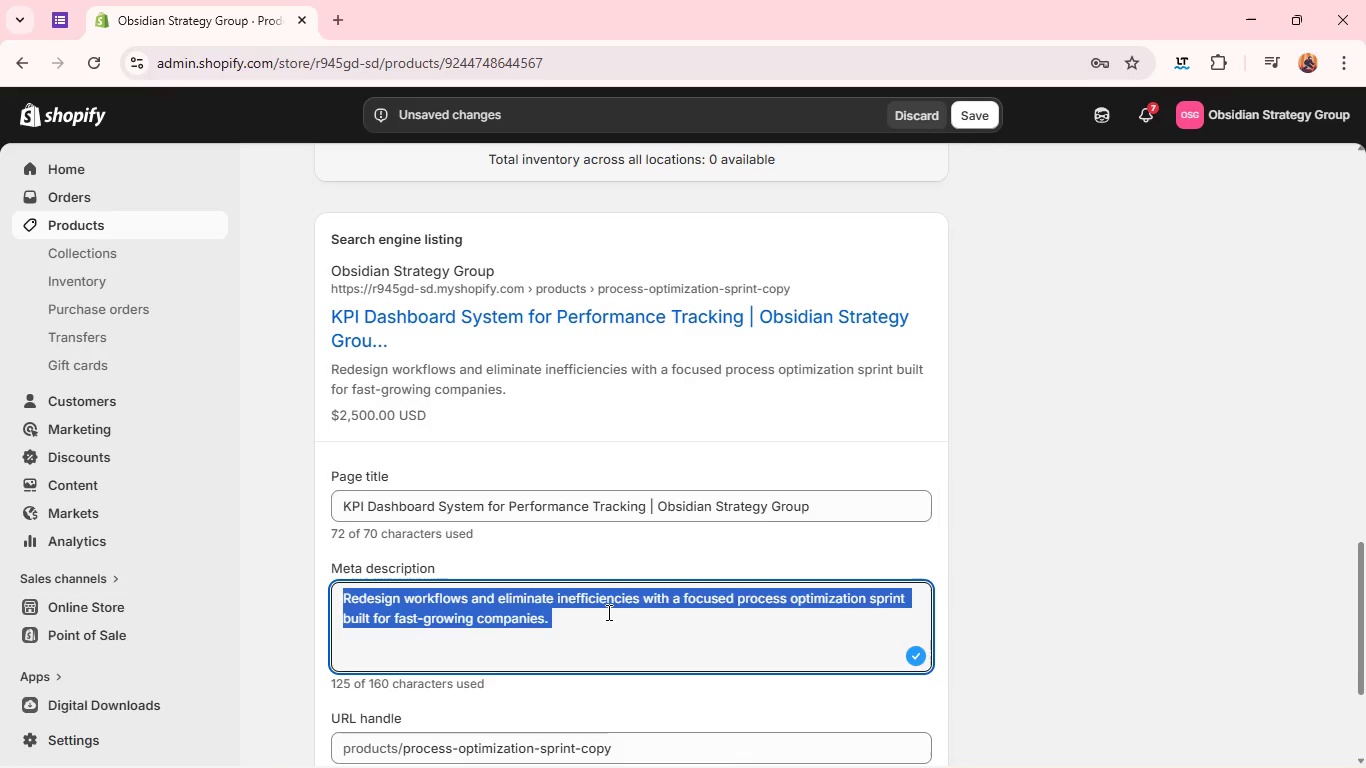 
key(Control+V)
 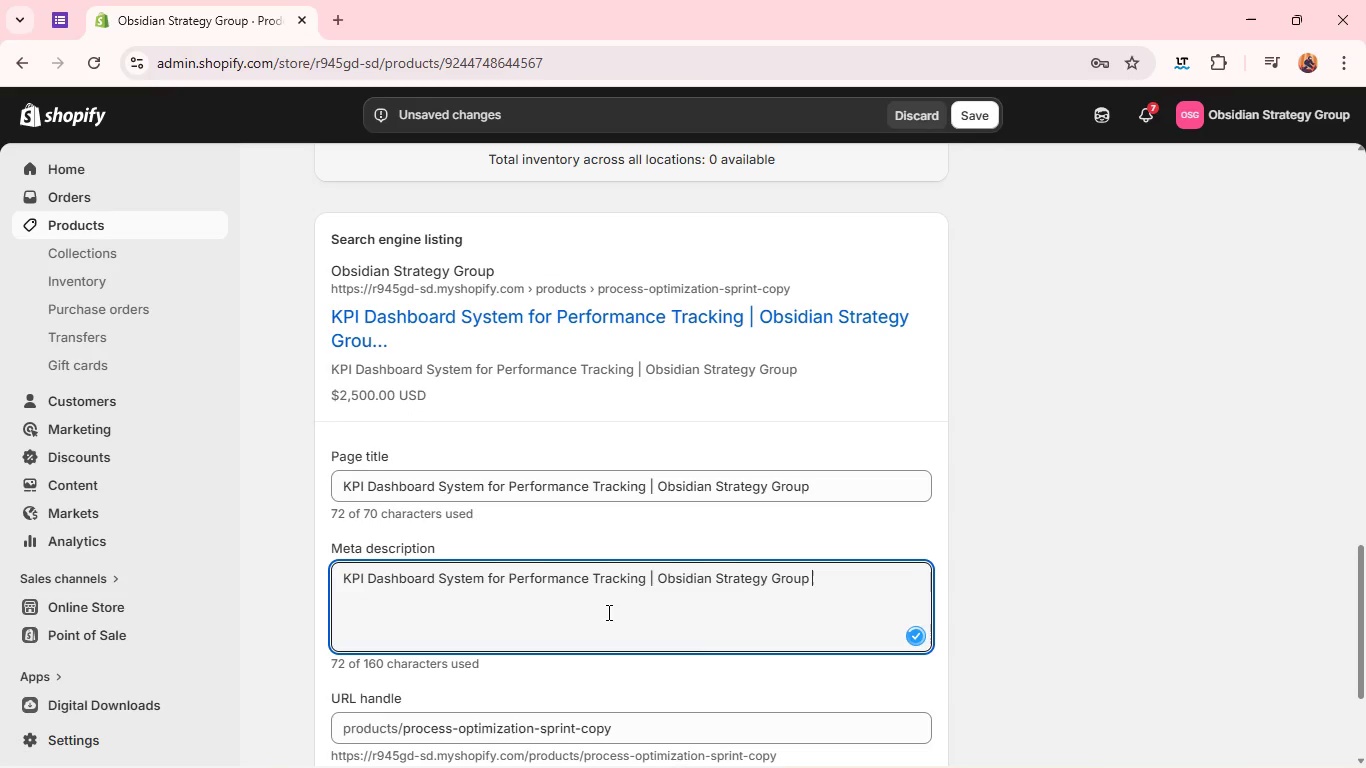 
key(Control+A)
 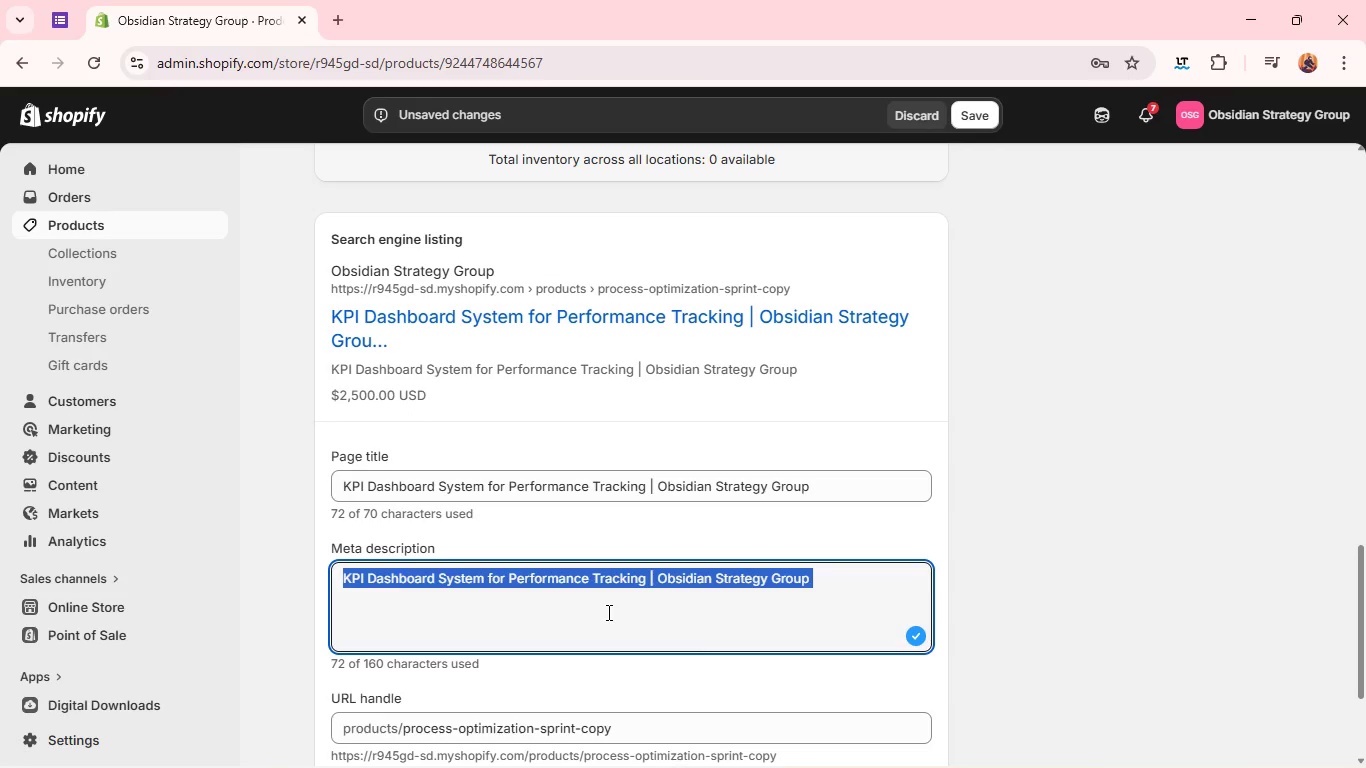 
type(Gain real )
key(Backspace)
type(-time vid)
key(Backspace)
type(sibility into your business performance with a KPI dashboard system built for executive decision-making. )
 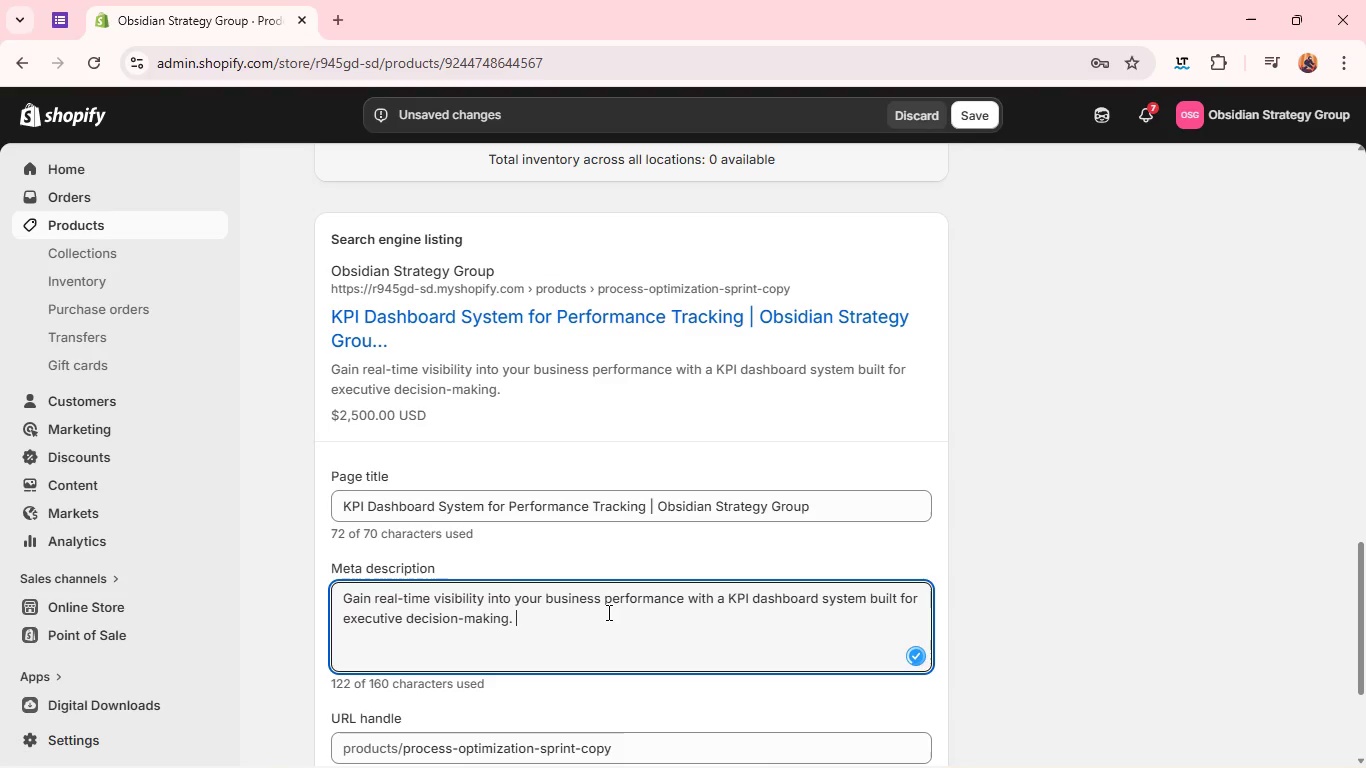 
wait(31.92)
 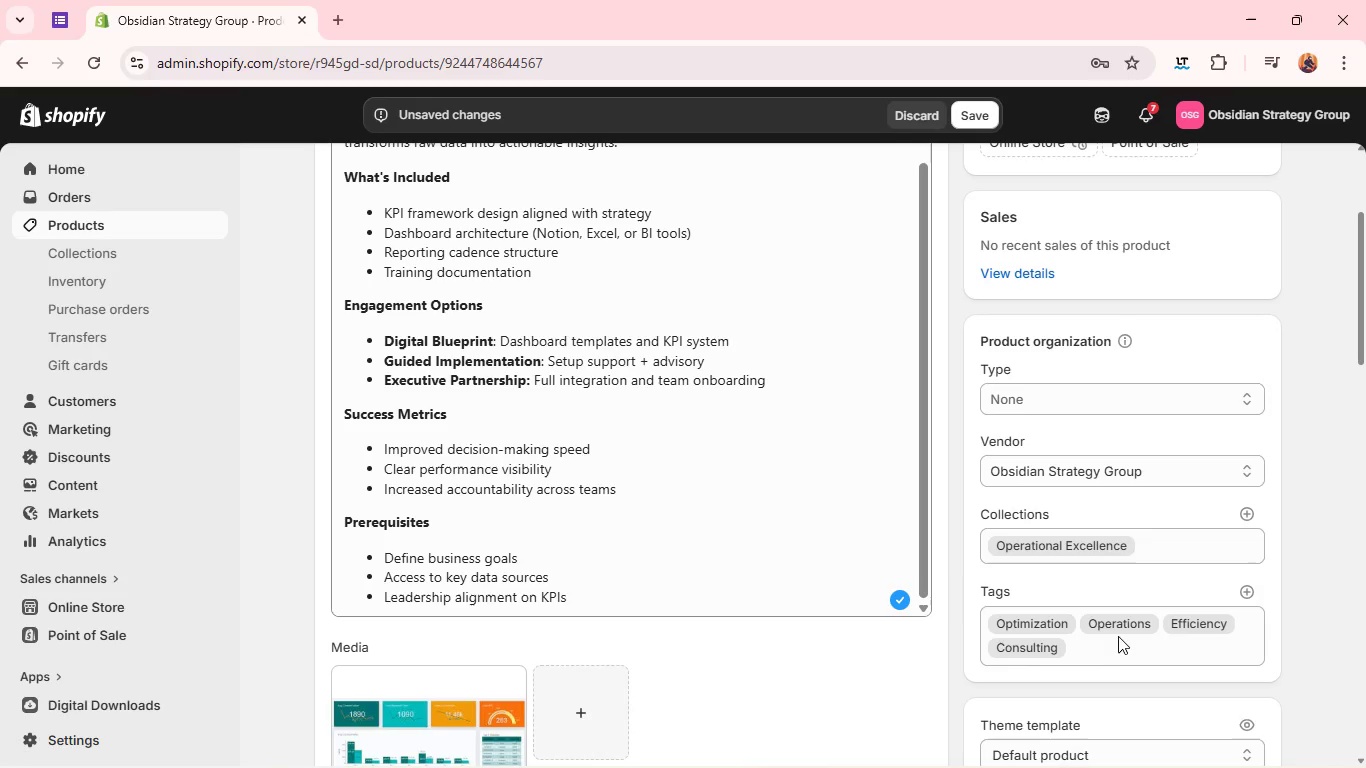 
left_click([1062, 623])
 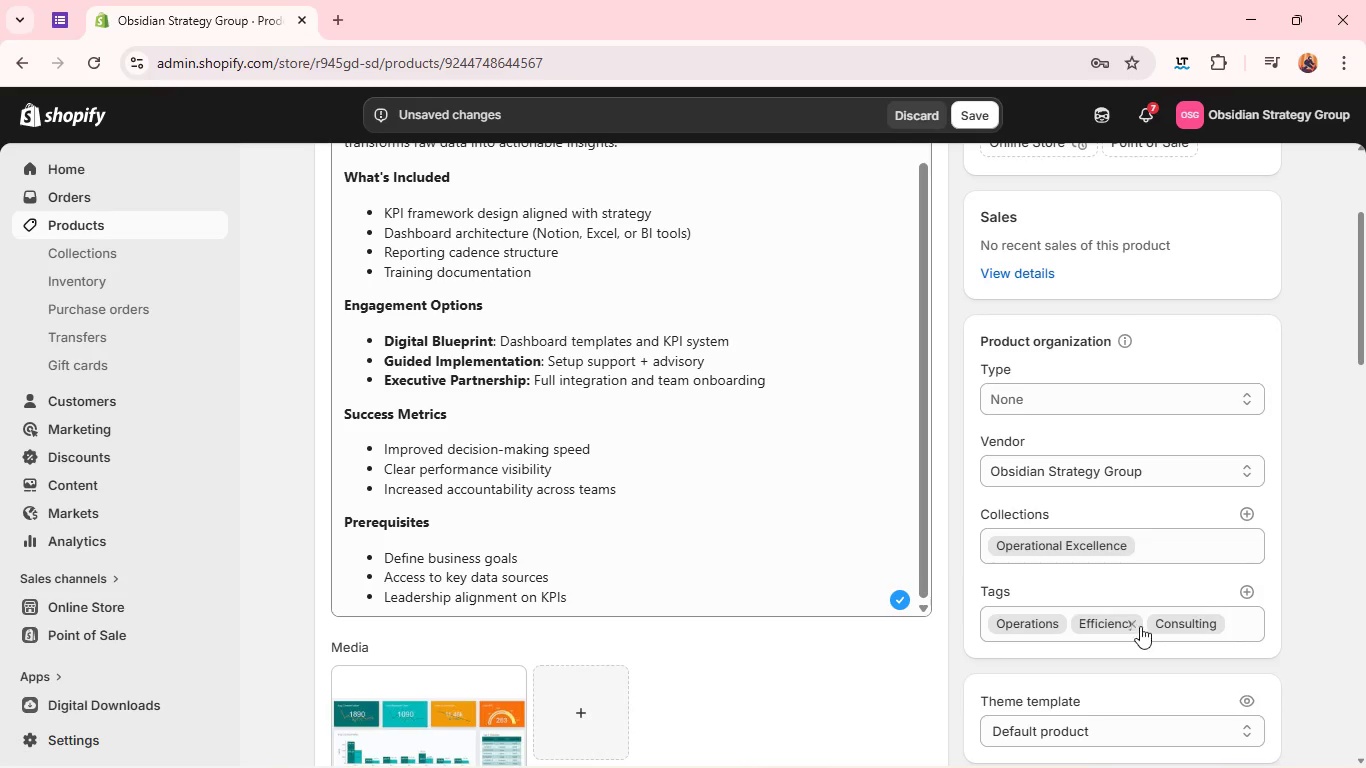 
wait(5.98)
 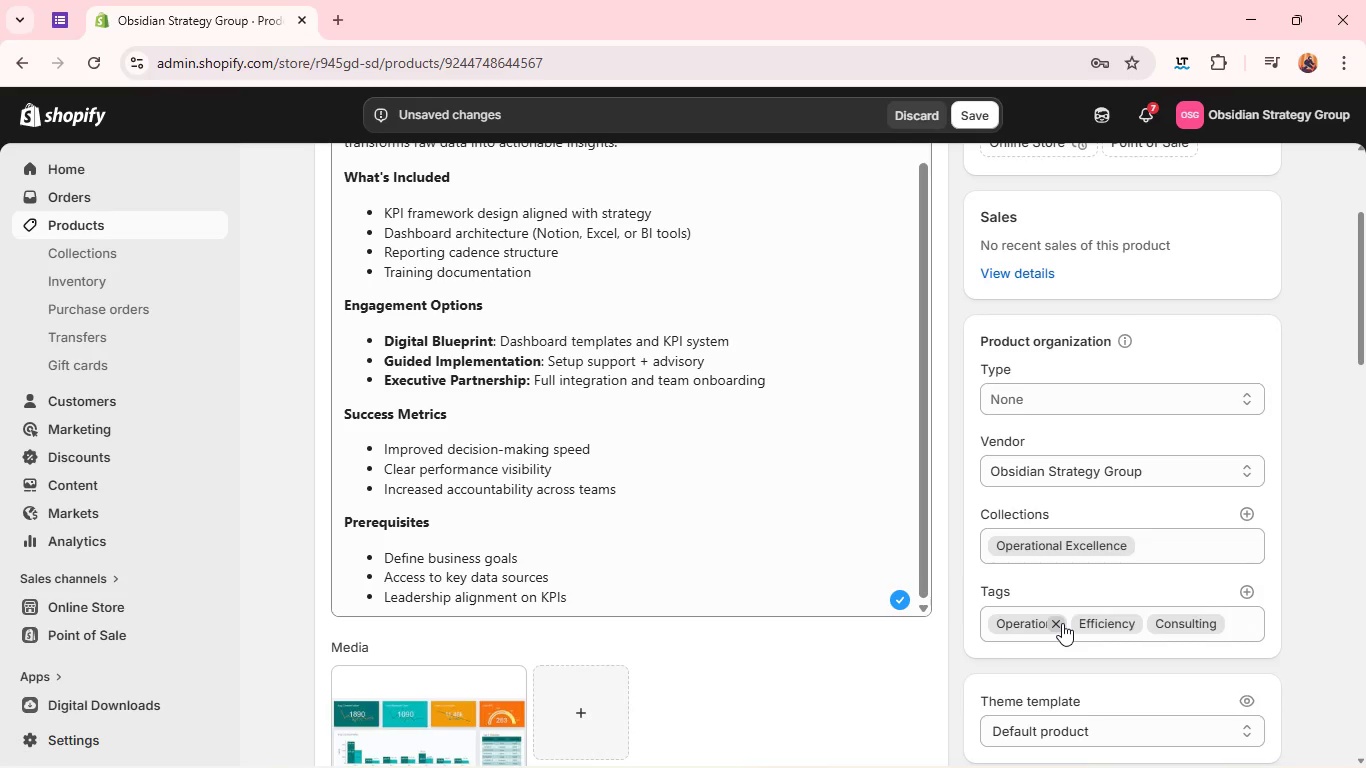 
left_click([1140, 626])
 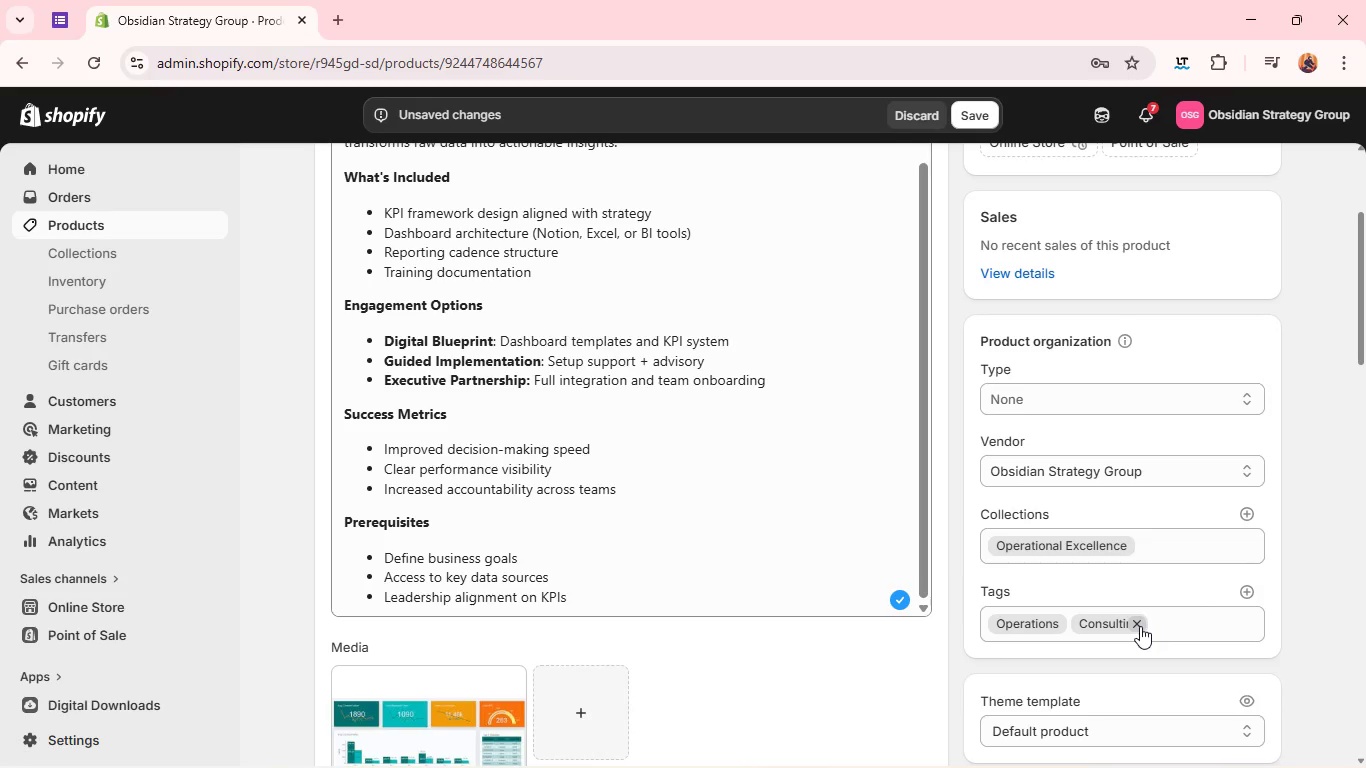 
left_click([1140, 626])
 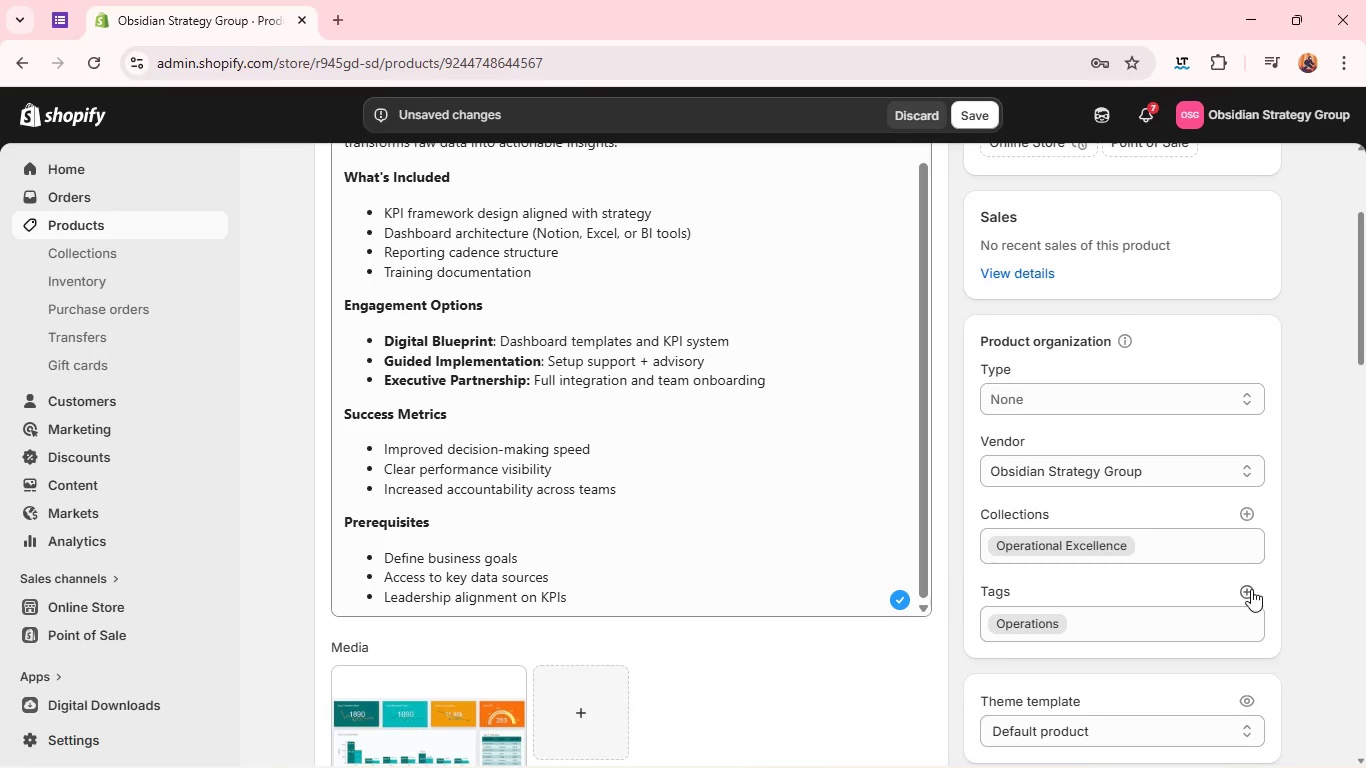 
left_click([1252, 589])
 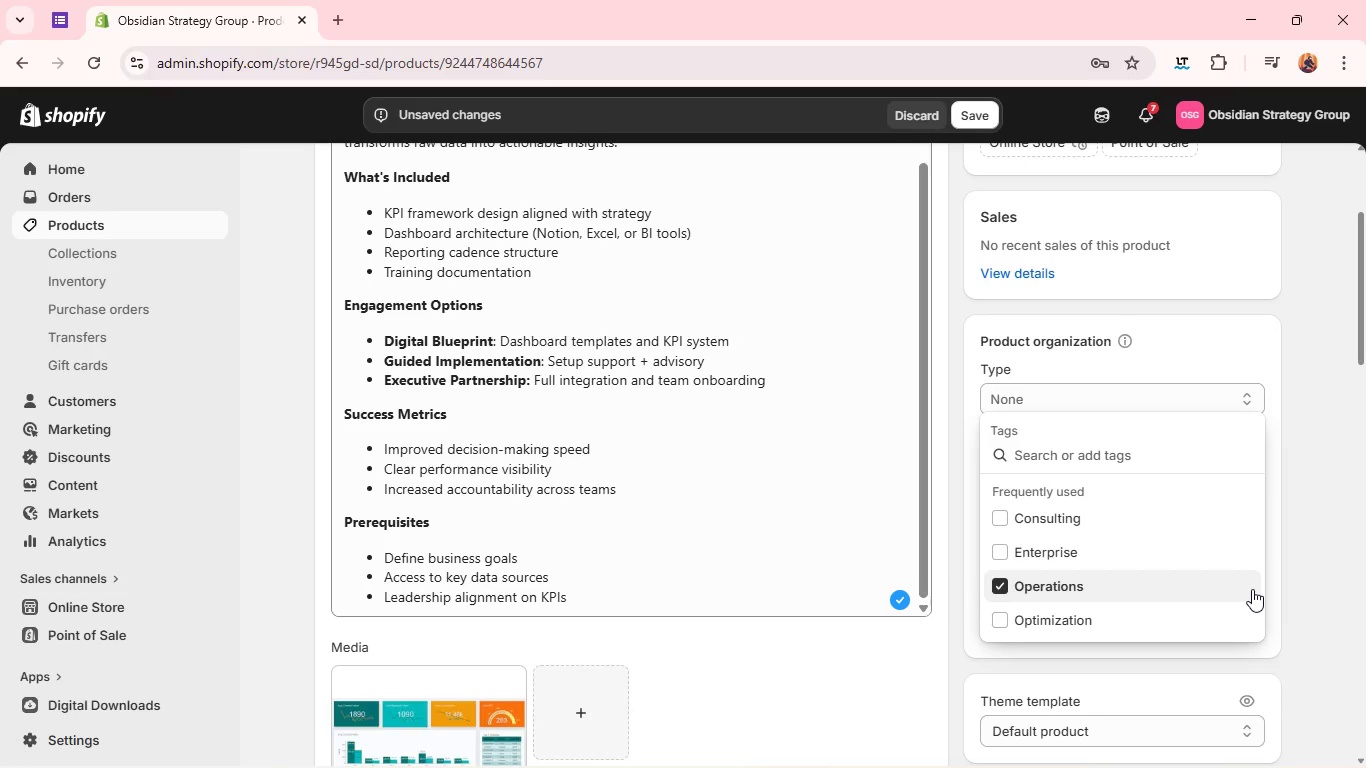 
type(Data)
 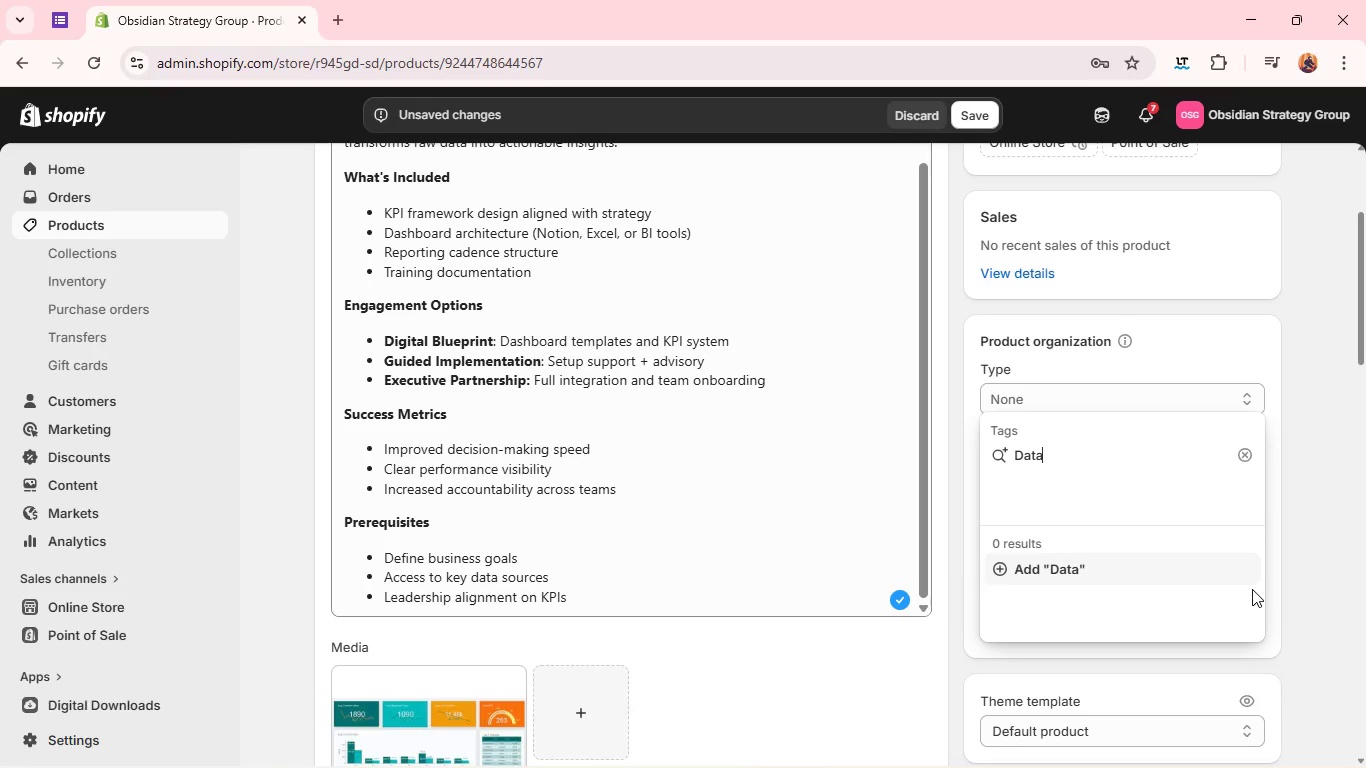 
key(Enter)
 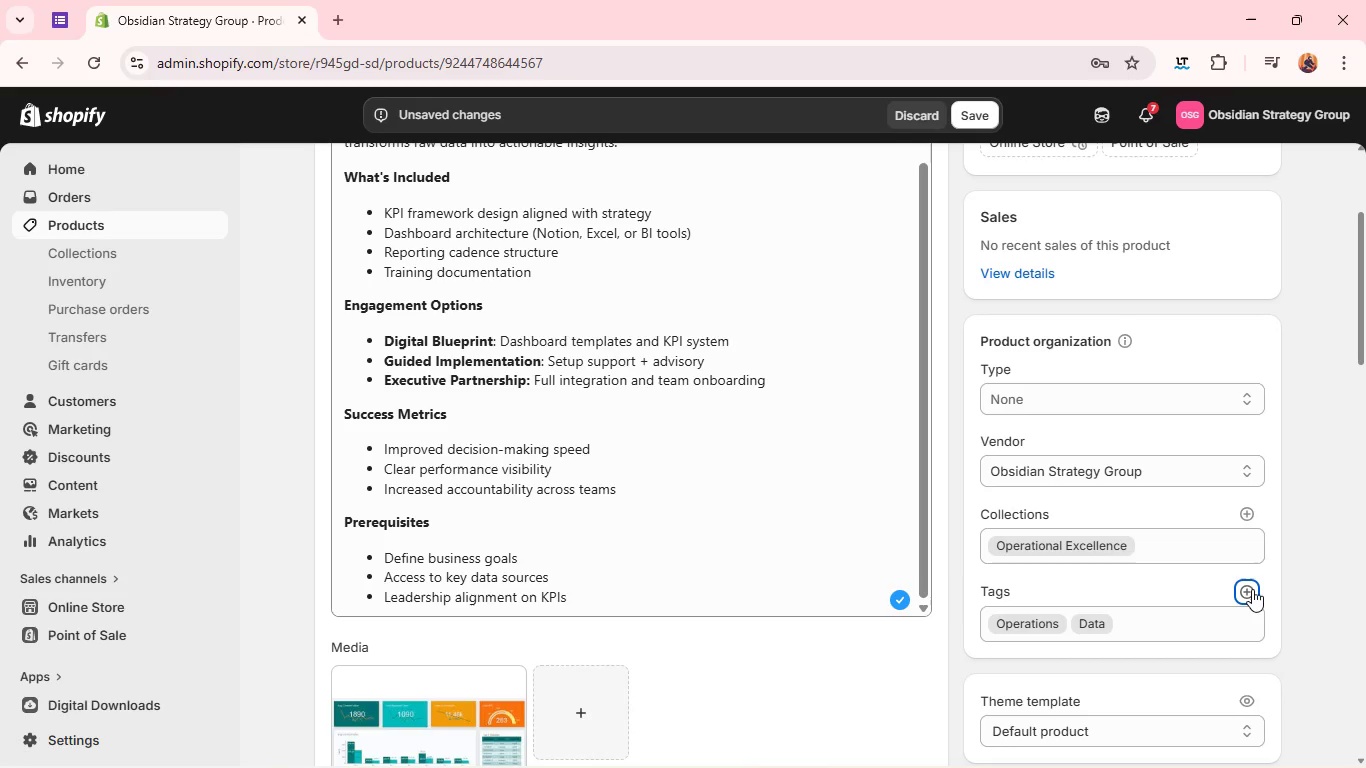 
hold_key(key=ShiftLeft, duration=0.89)
 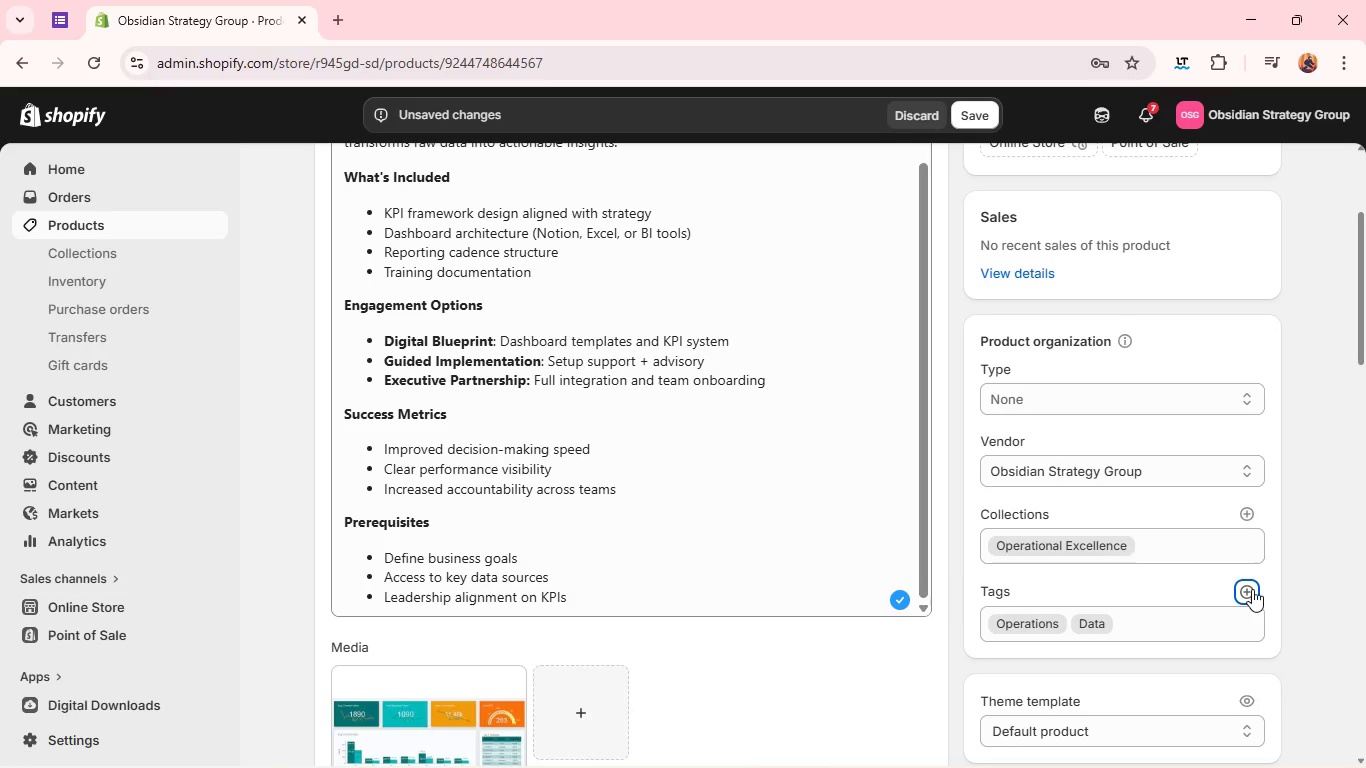 
left_click([1252, 589])
 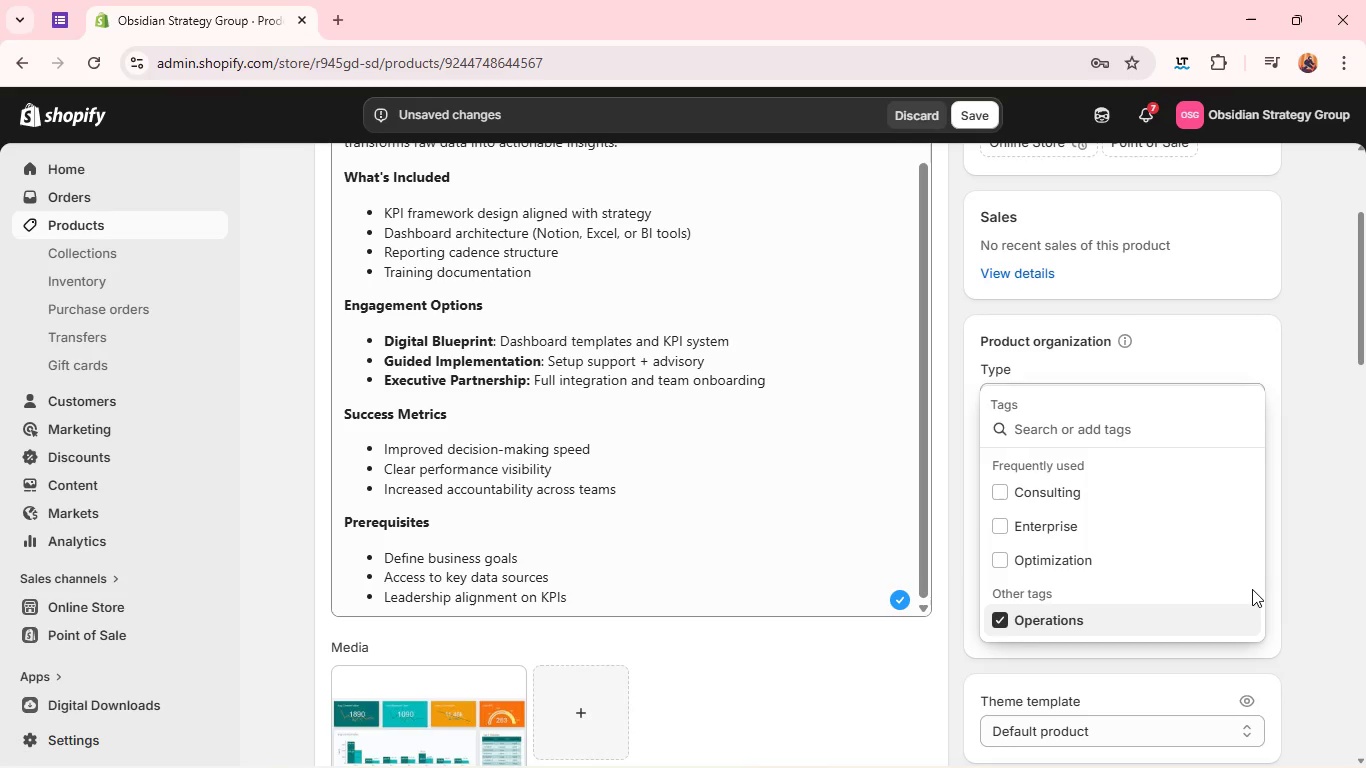 
type(Perfor)
 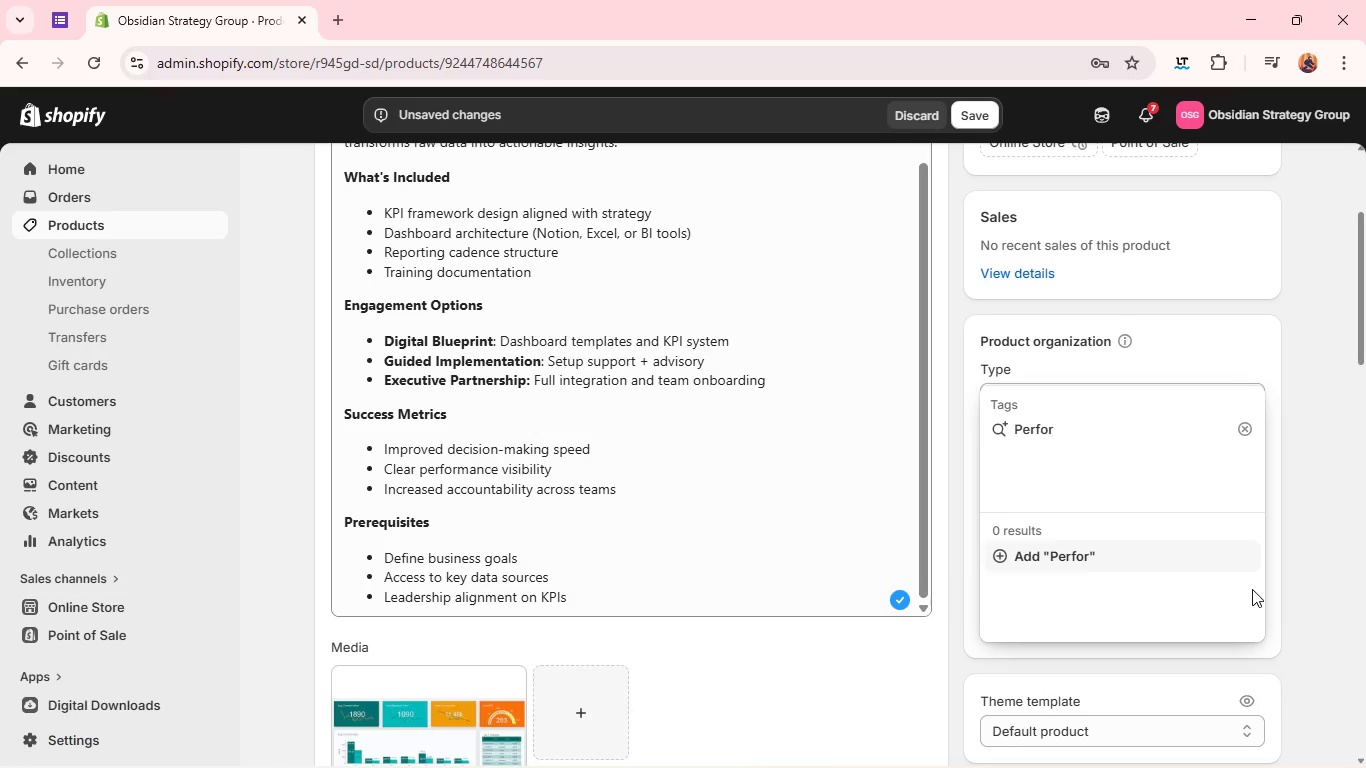 
type(mance)
 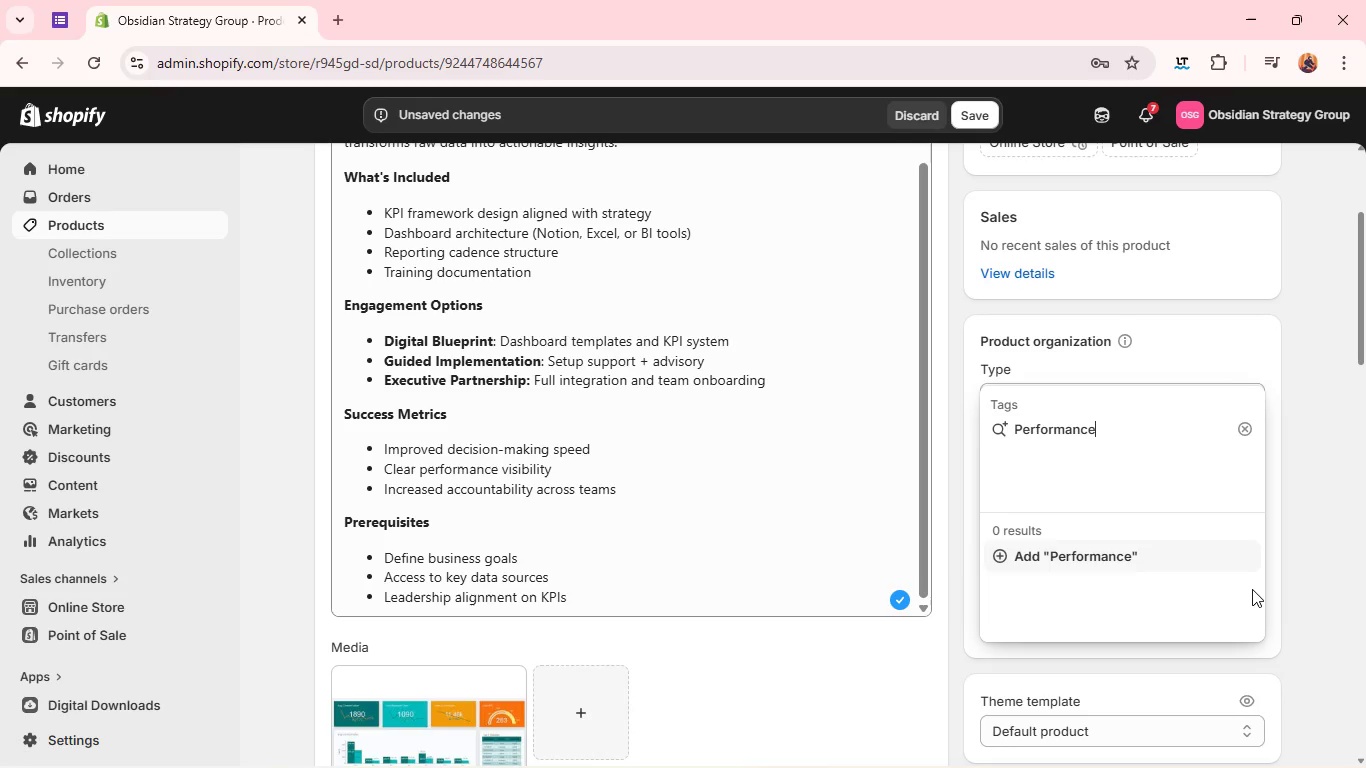 
key(Enter)
 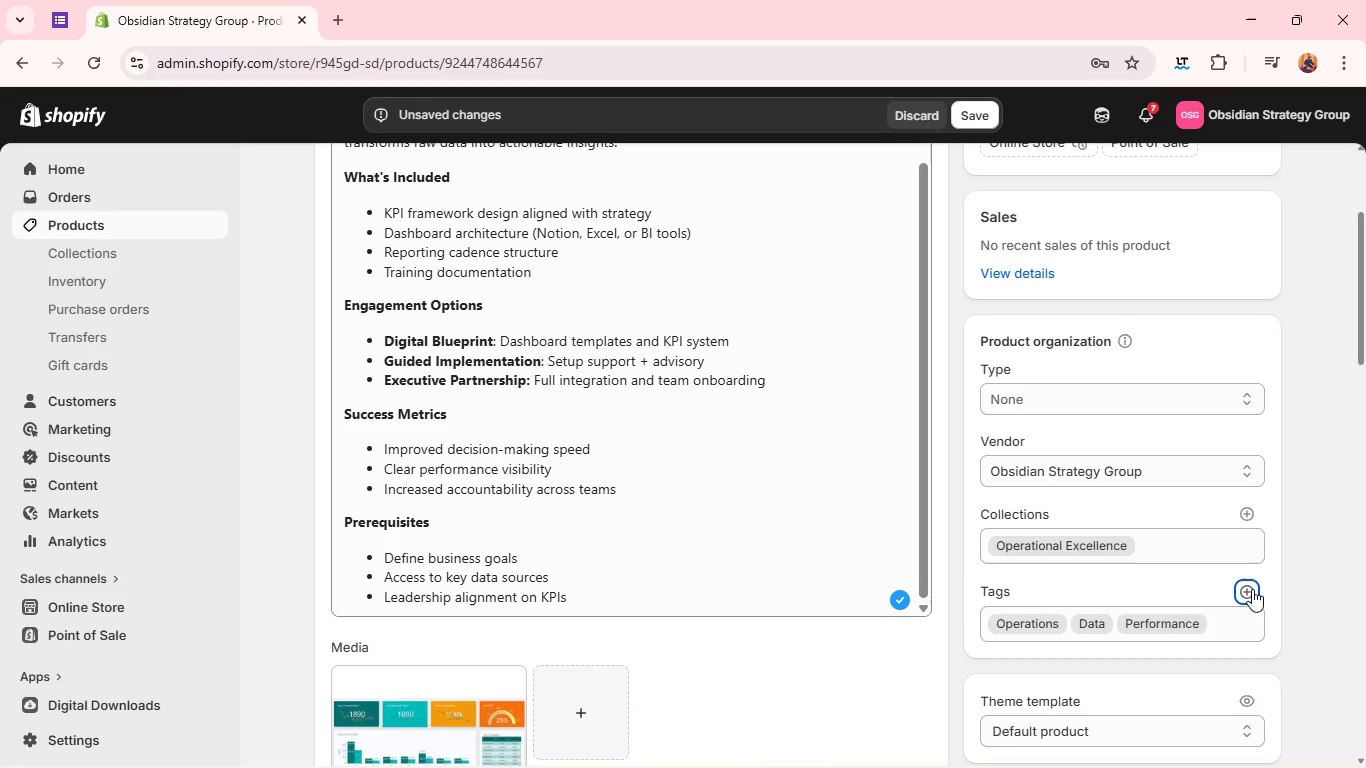 
type(Scaling)
 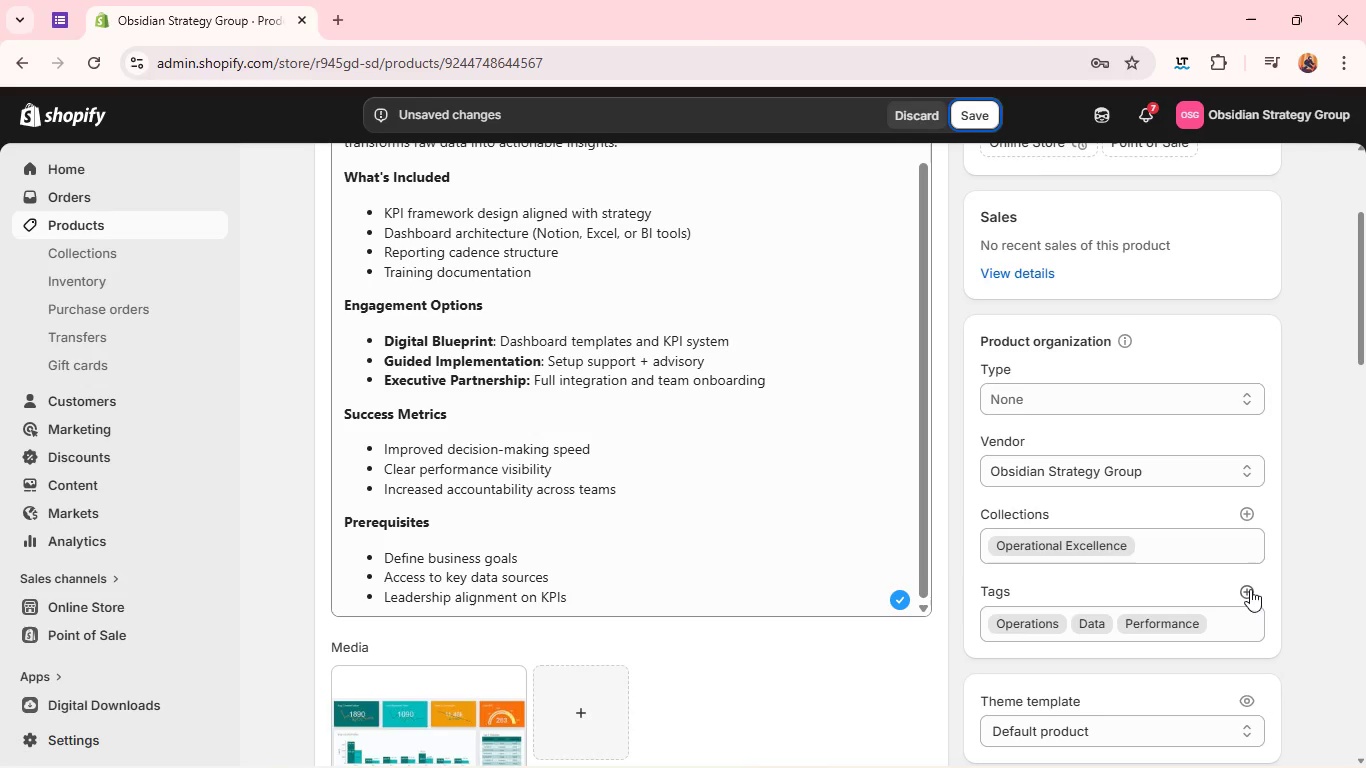 
left_click([1243, 591])
 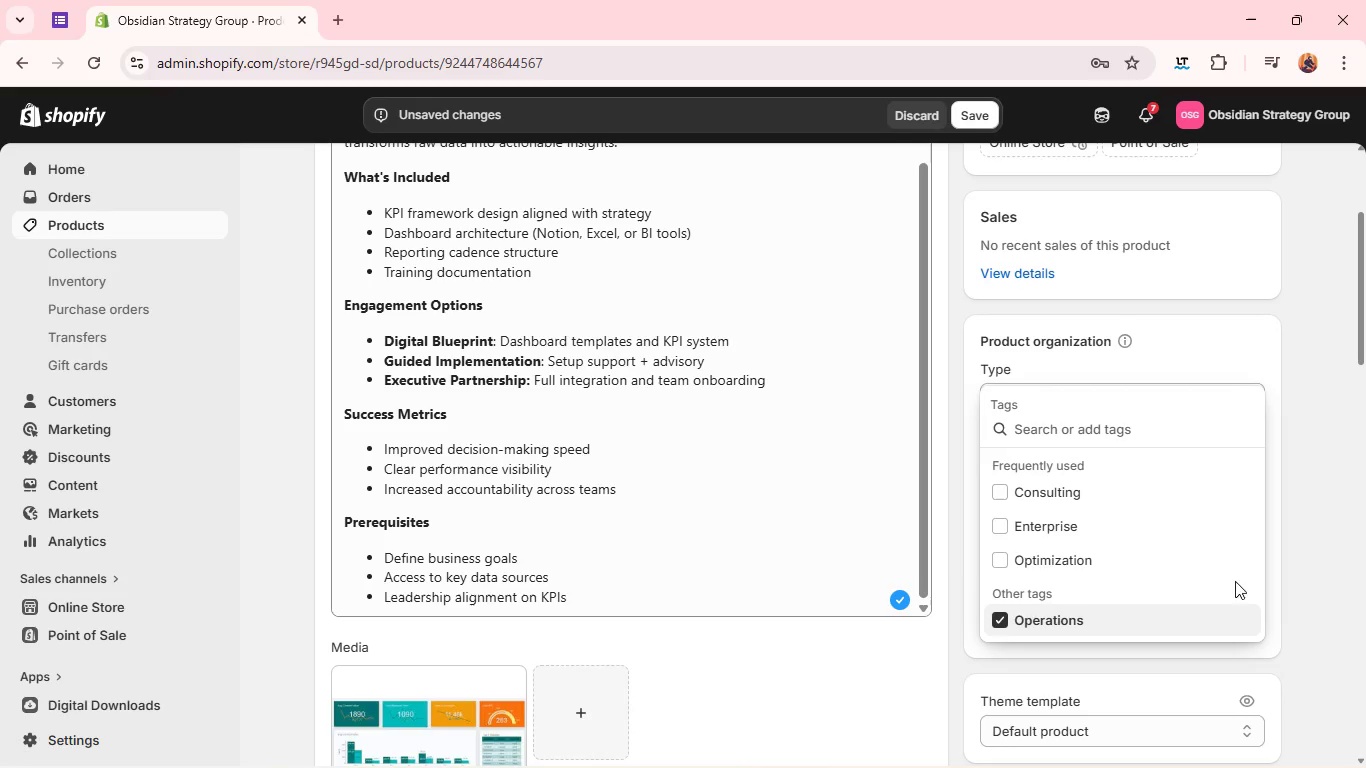 
type(Scaling)
 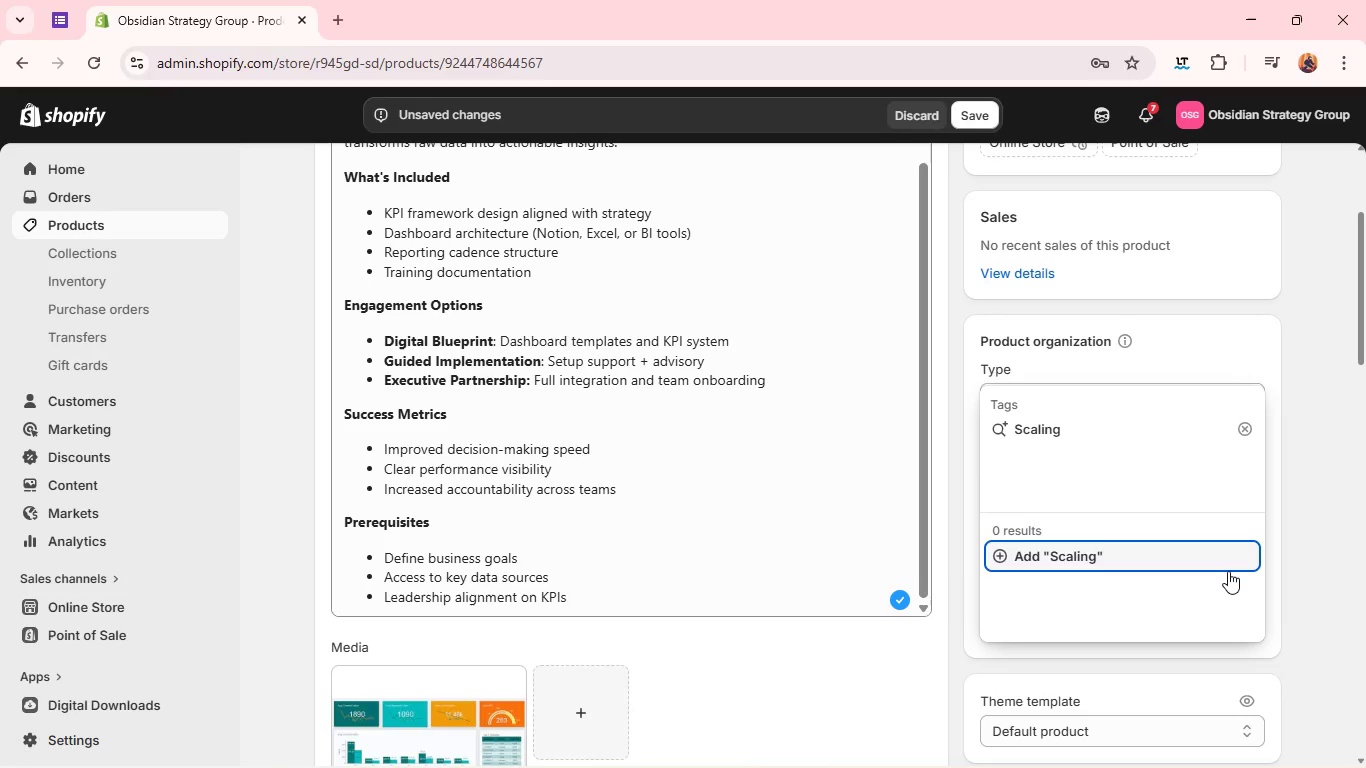 
key(Enter)
 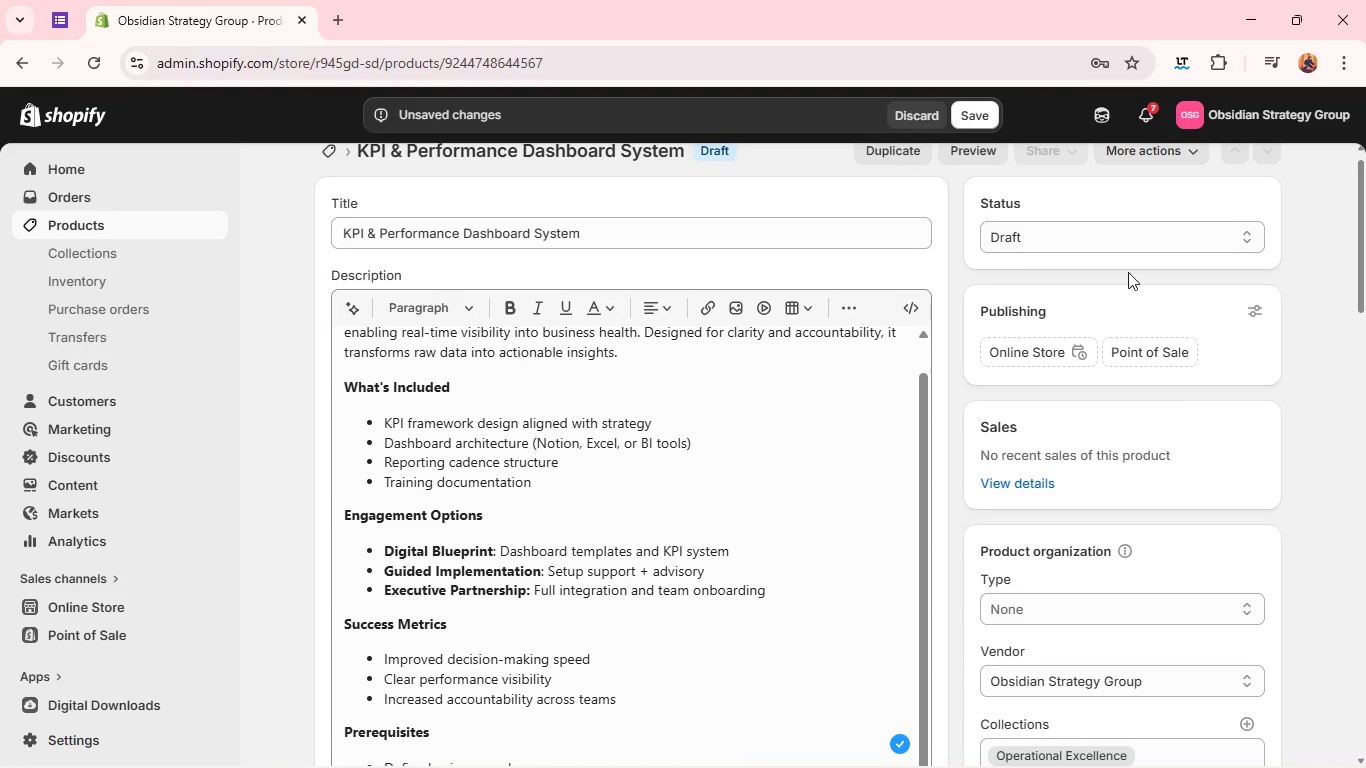 
left_click([1118, 252])
 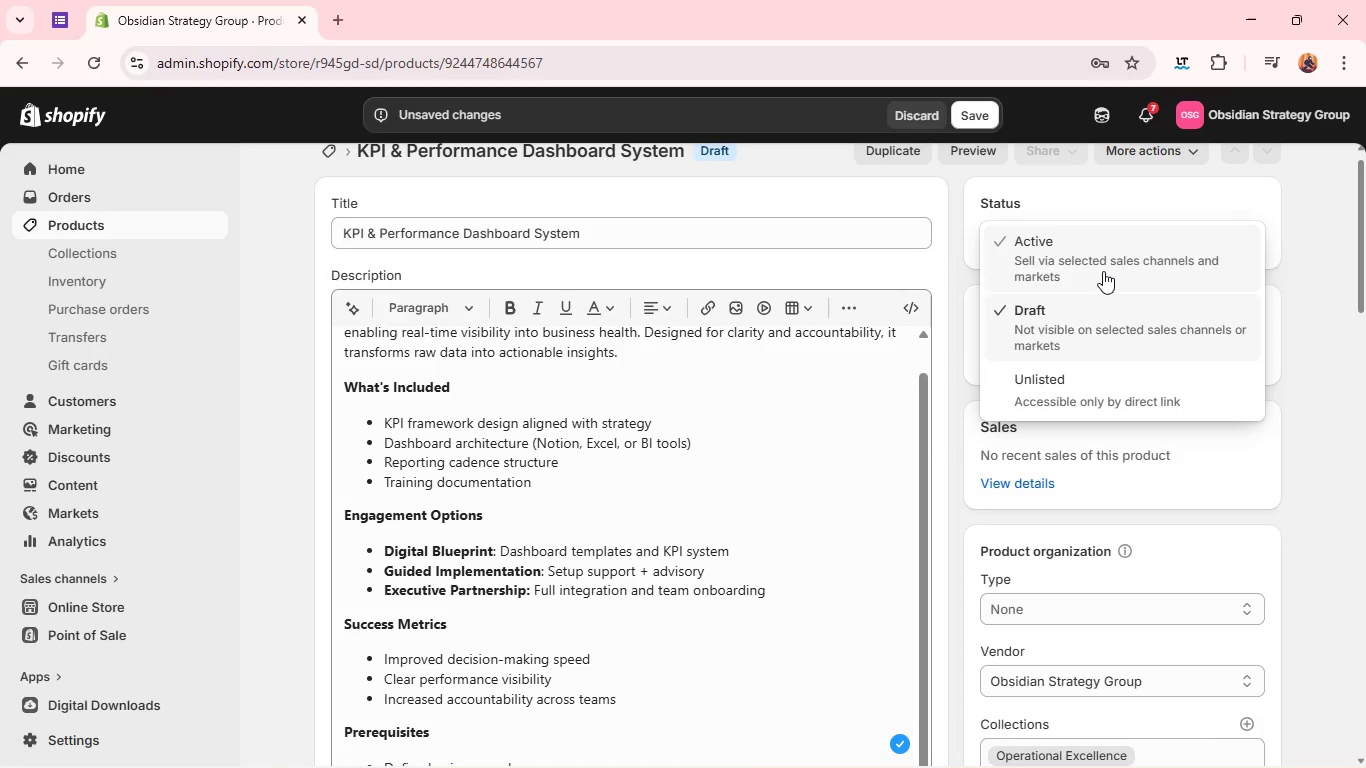 
left_click([1103, 271])
 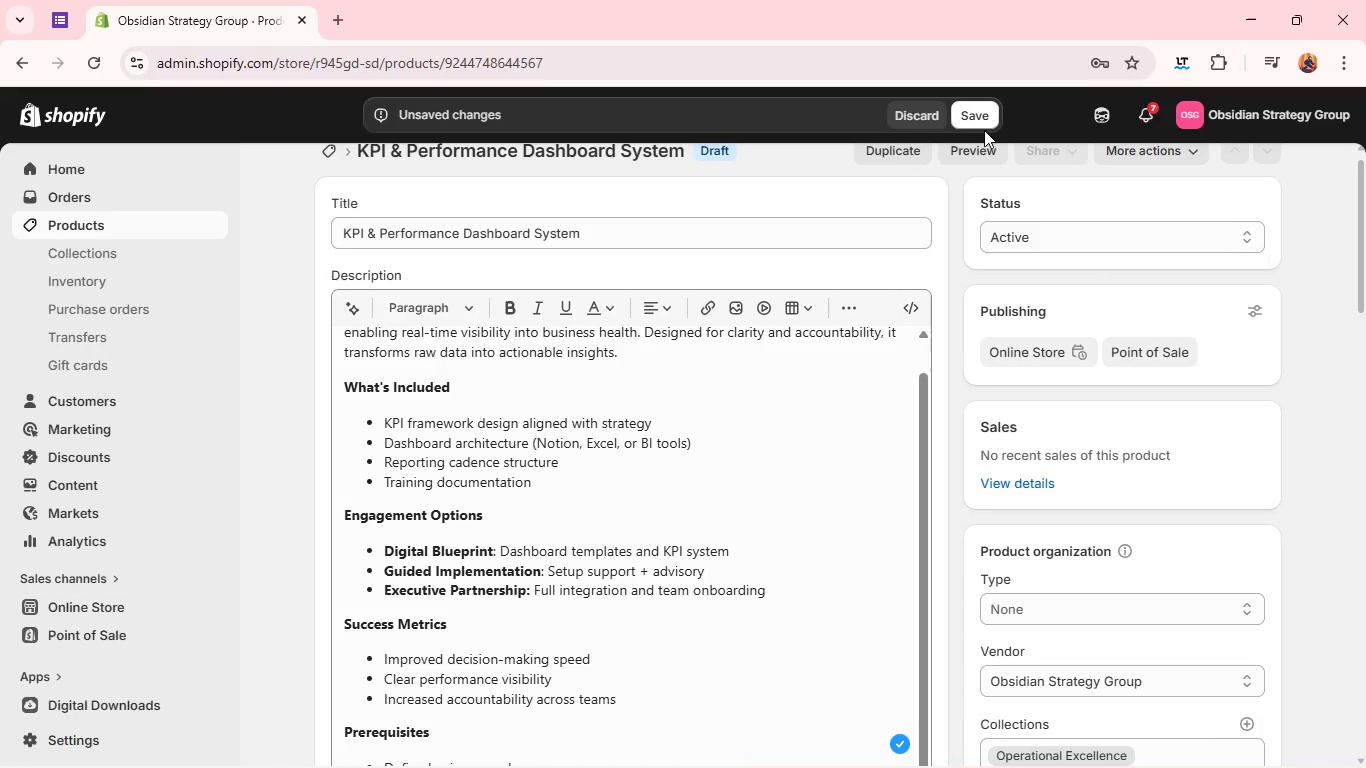 
left_click_drag(start_coordinate=[984, 130], to_coordinate=[981, 115])
 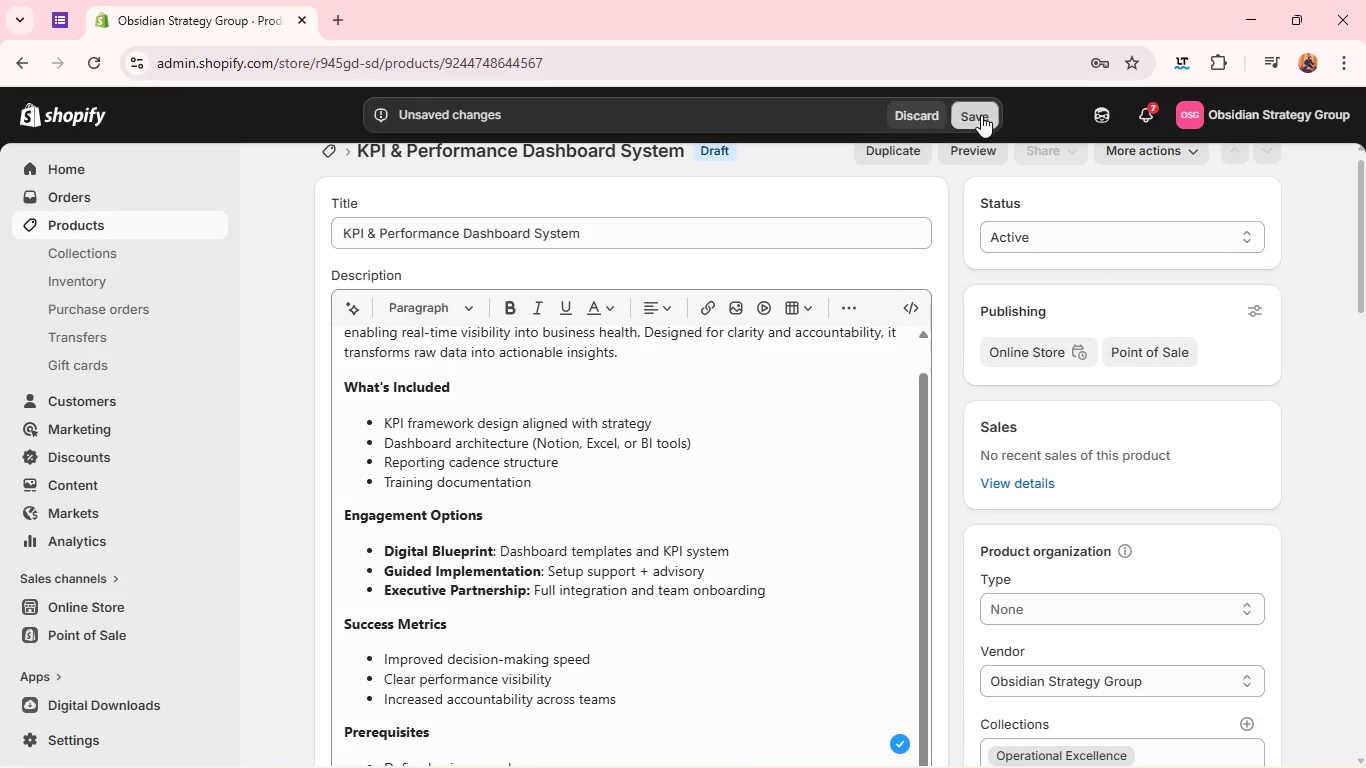 
left_click([981, 115])
 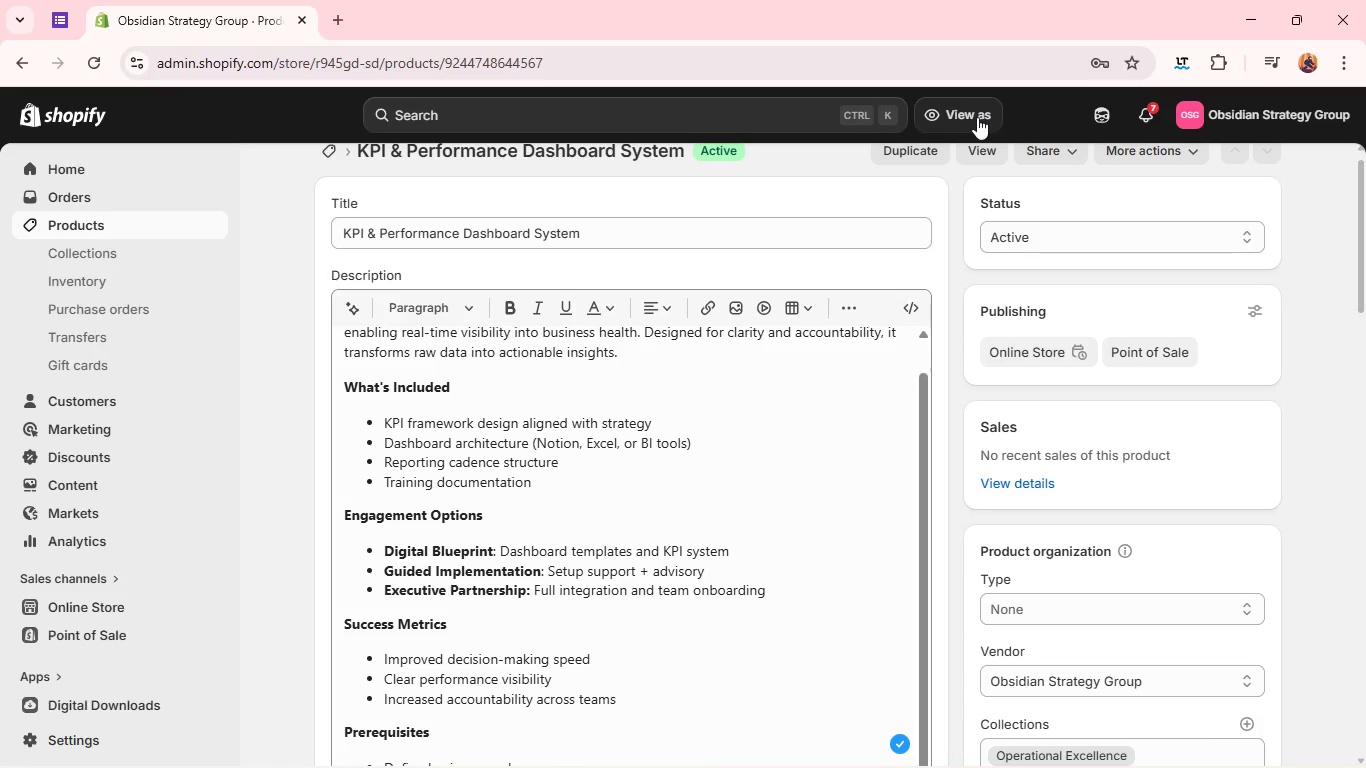 
wait(18.67)
 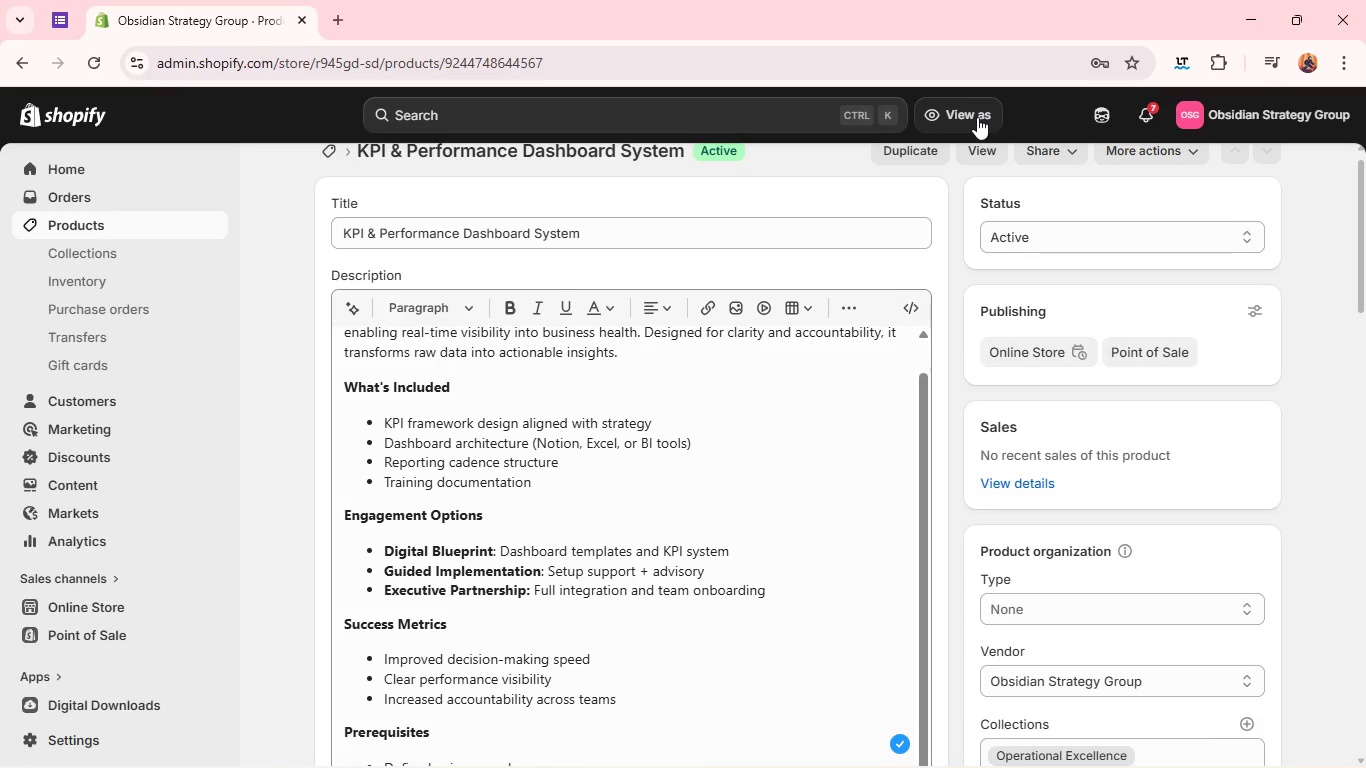 
left_click([916, 168])
 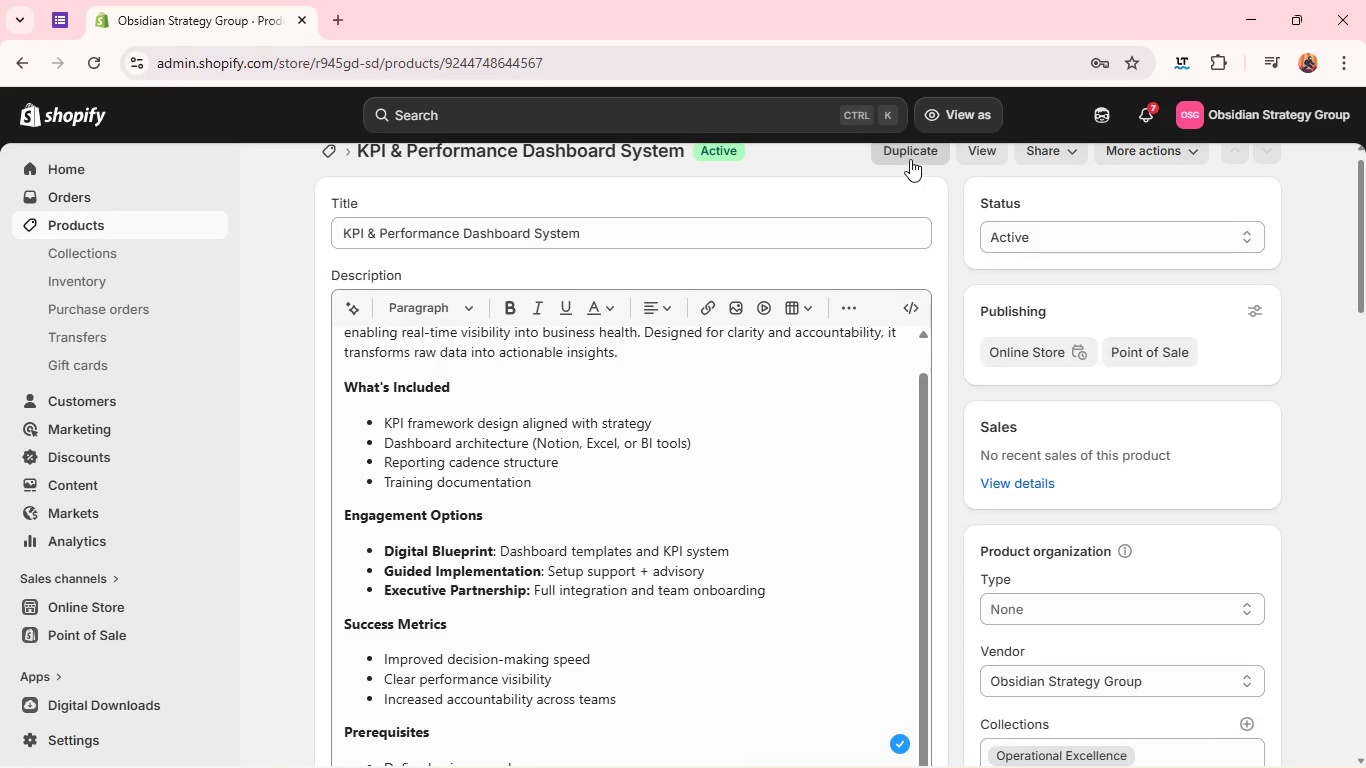 
left_click([908, 158])
 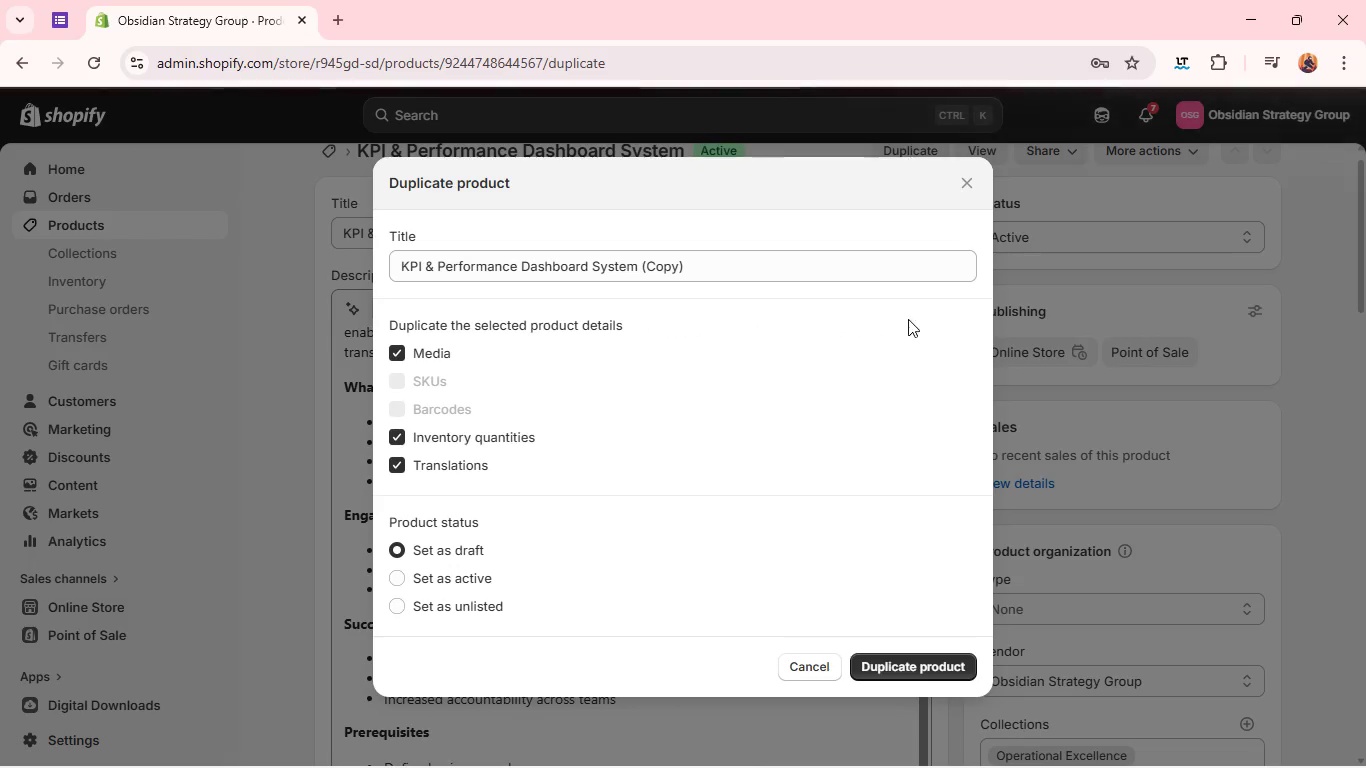 
wait(5.03)
 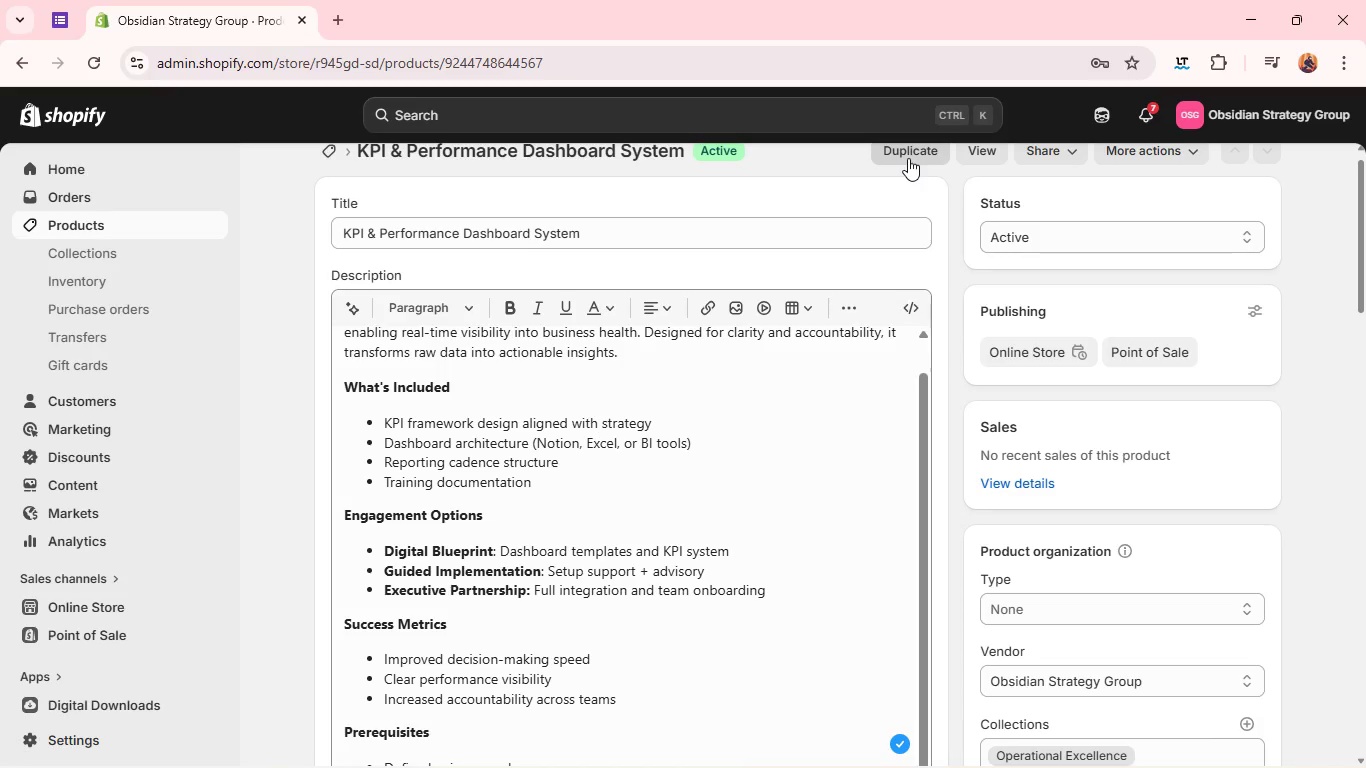 
left_click([895, 656])
 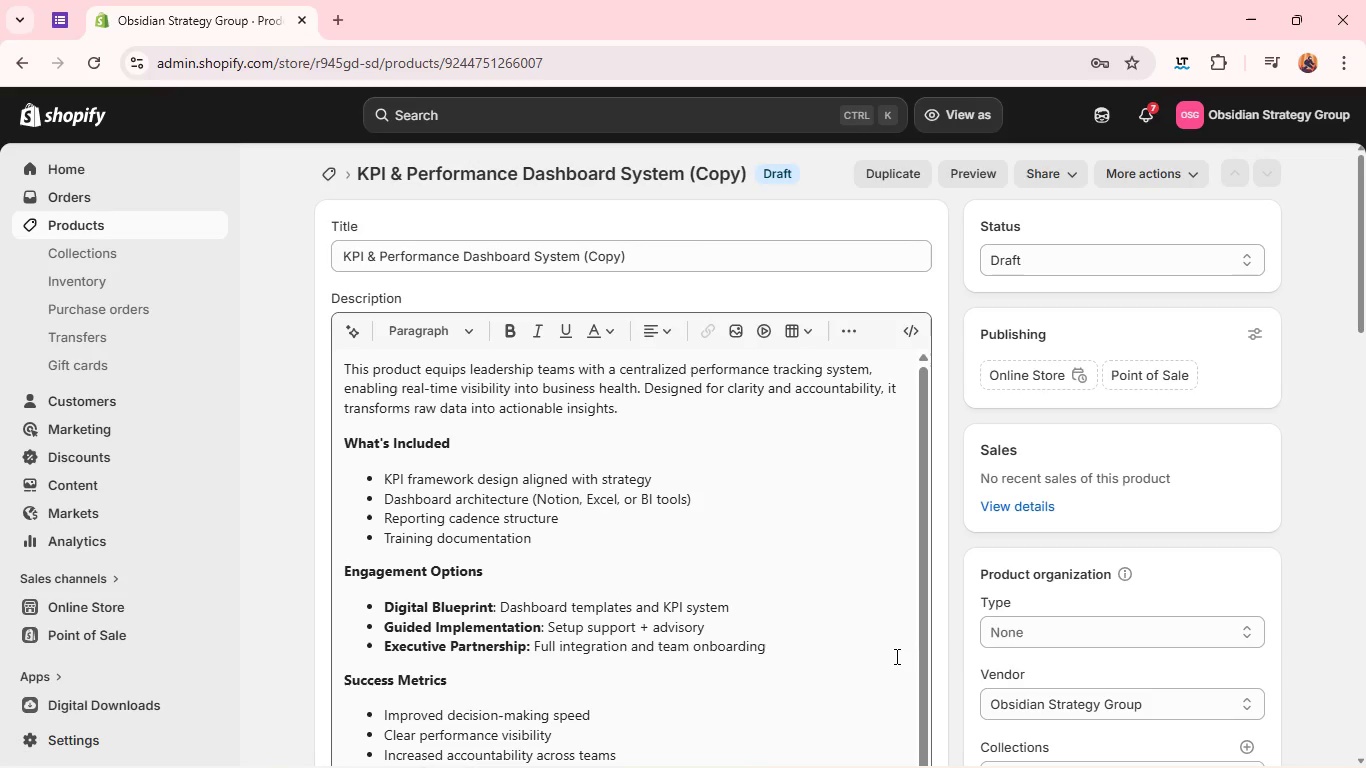 
wait(17.56)
 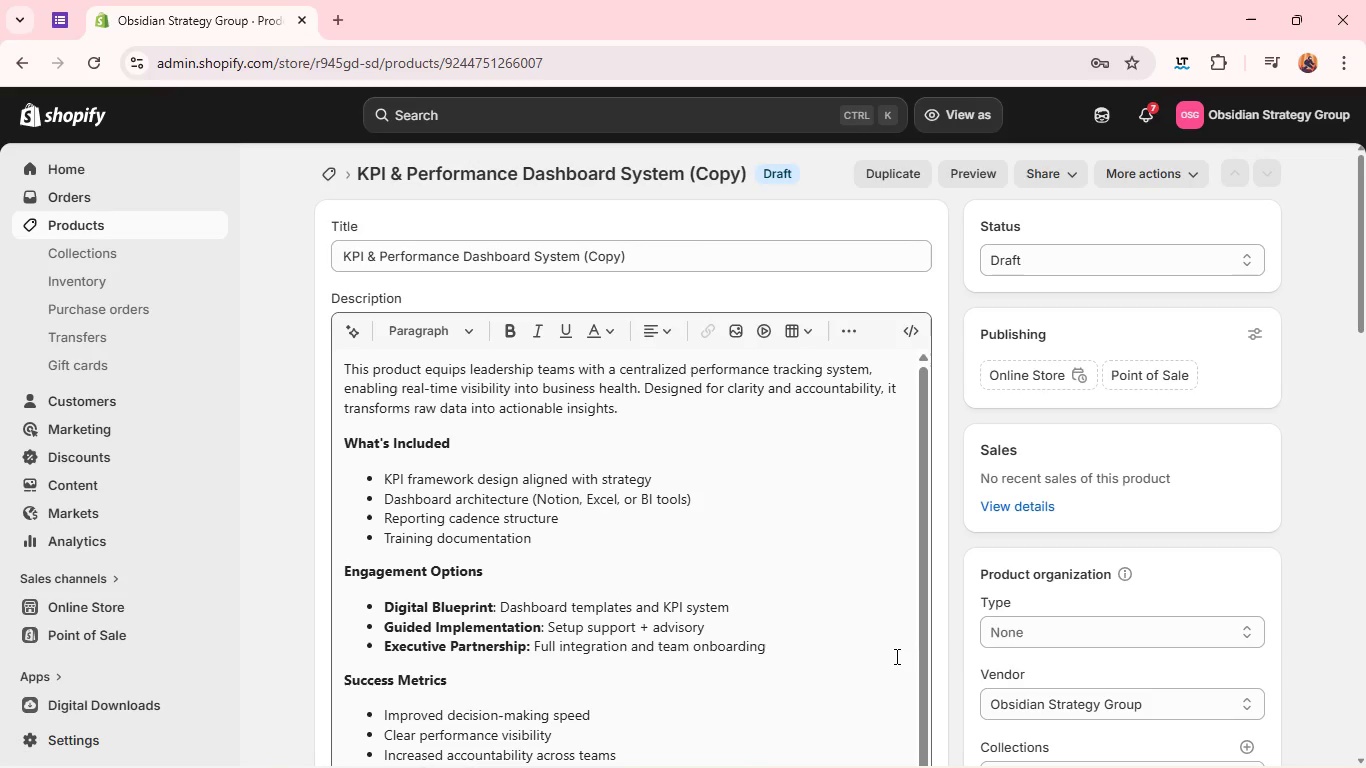 
double_click([635, 262])
 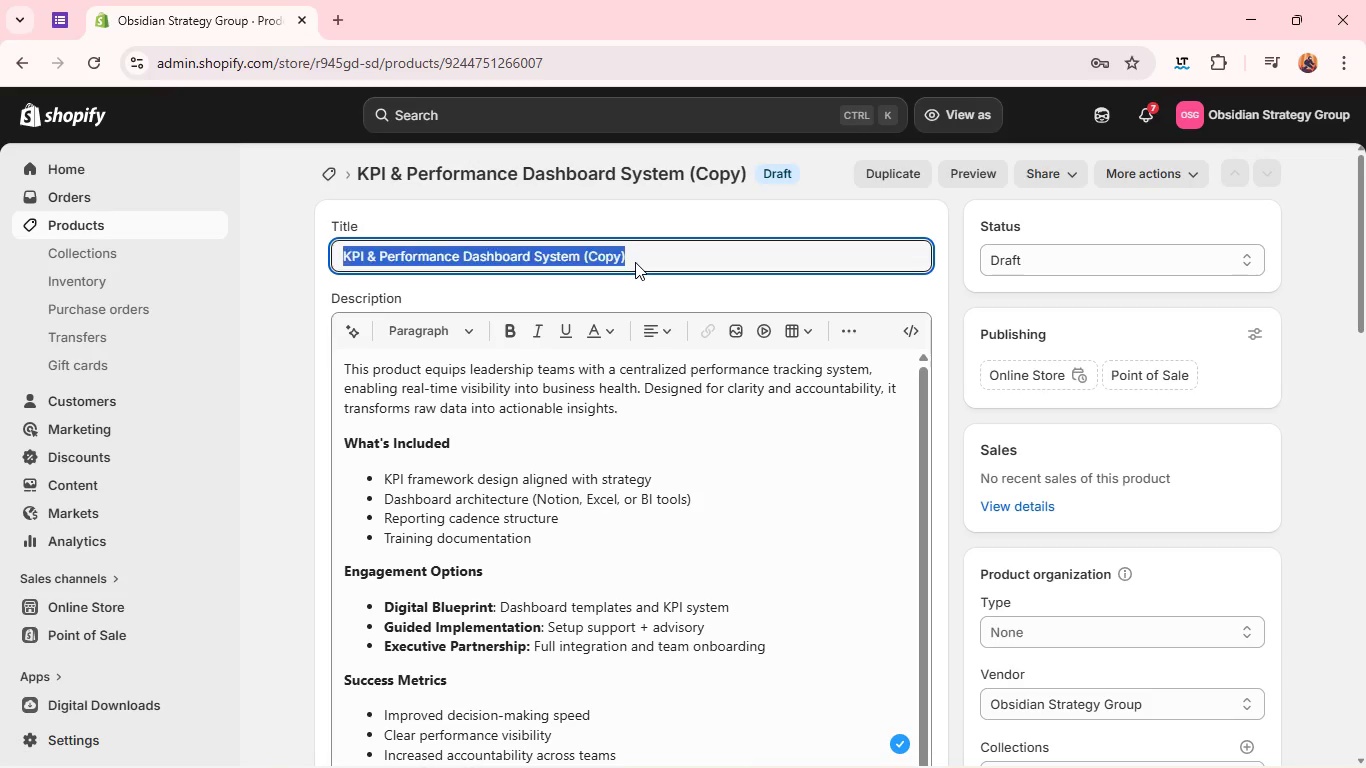 
triple_click([635, 262])
 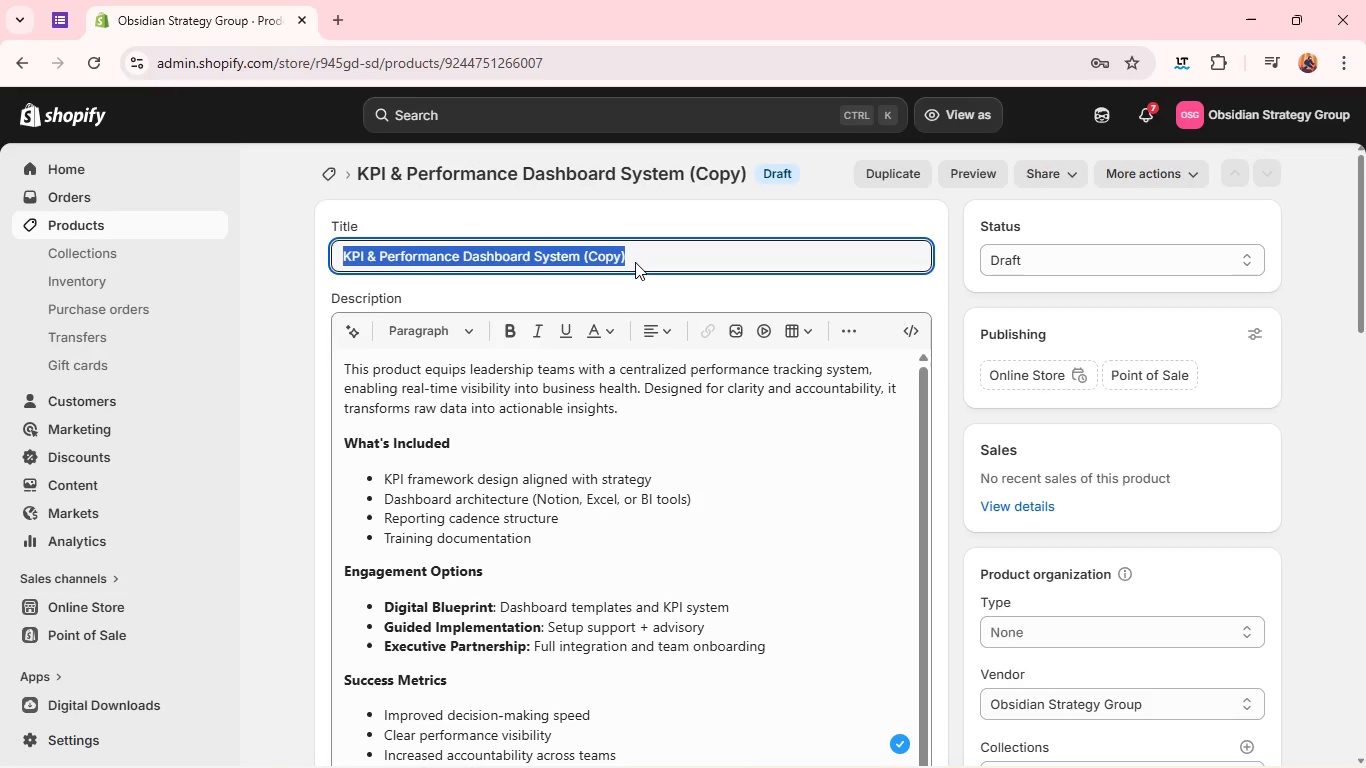 
key(Backspace)
 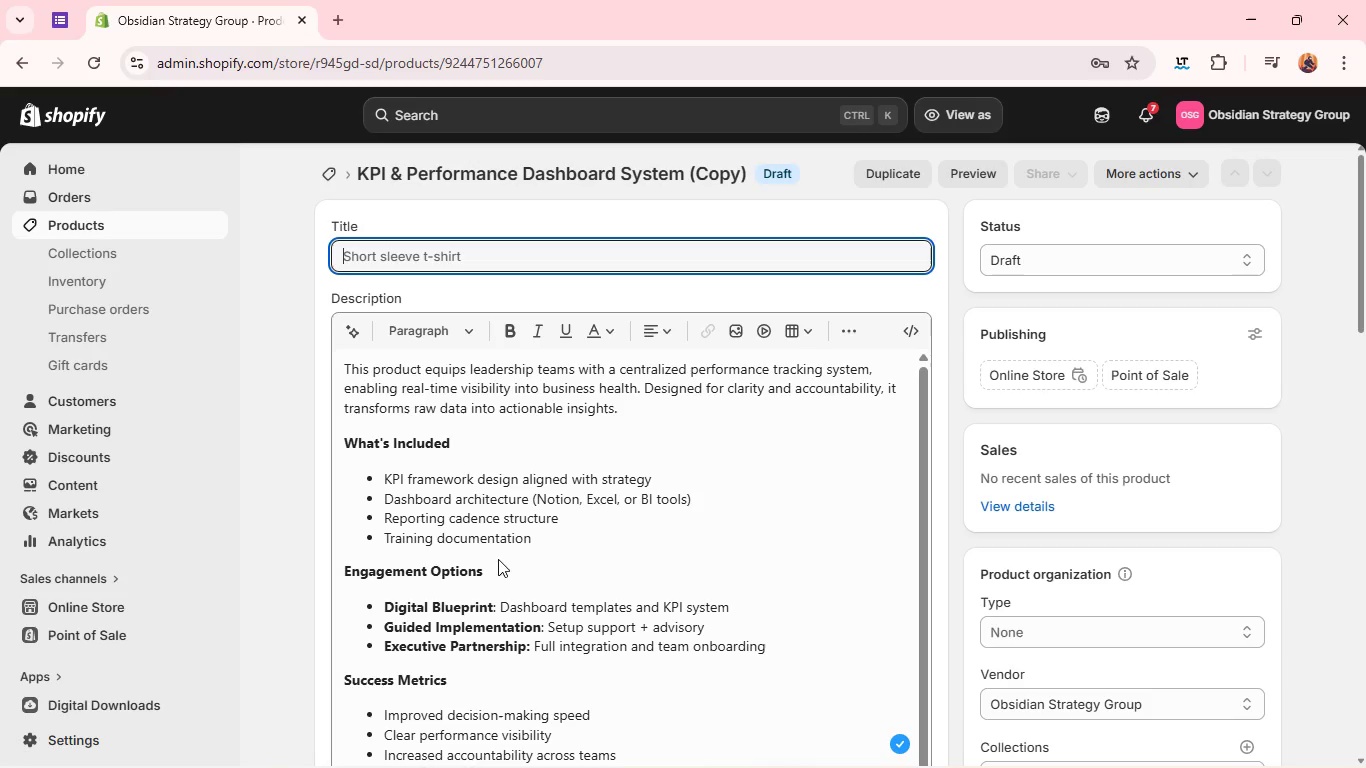 
left_click([497, 562])
 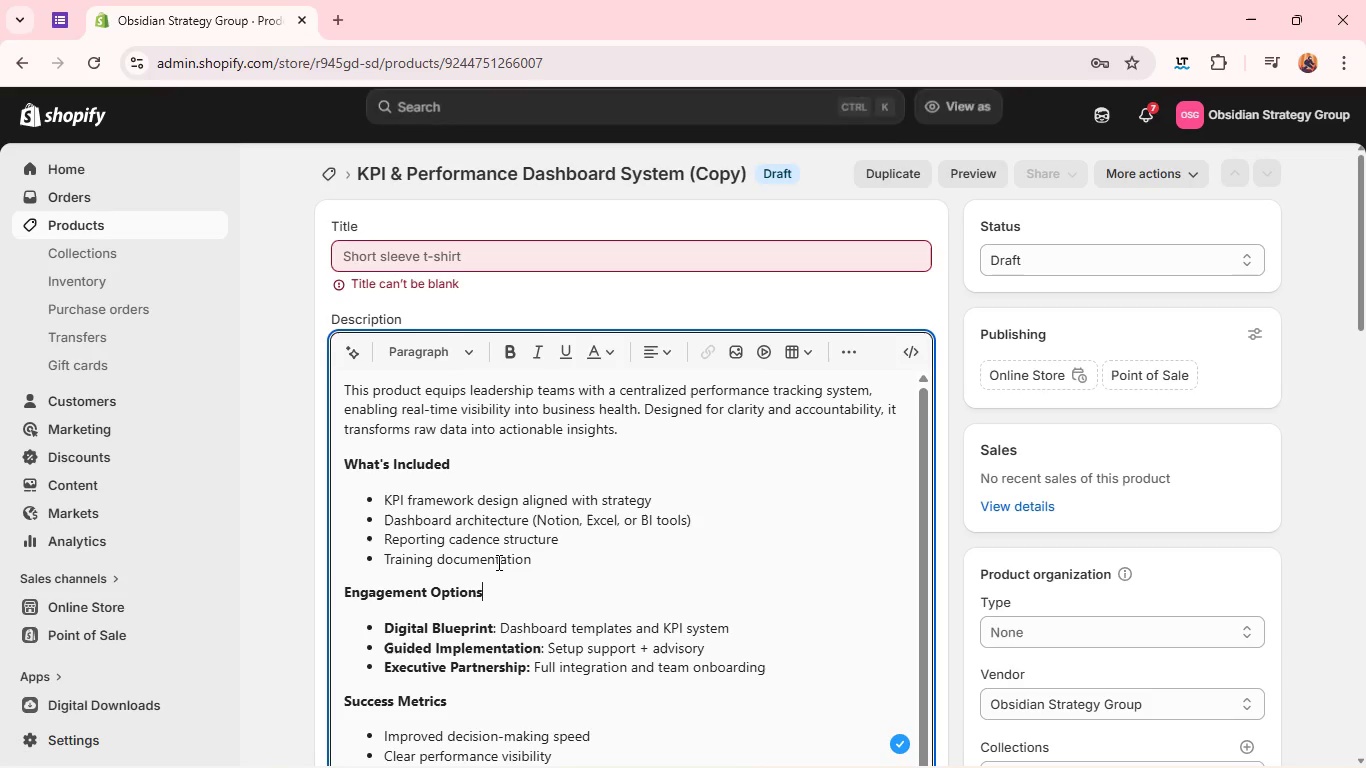 
key(Control+A)
 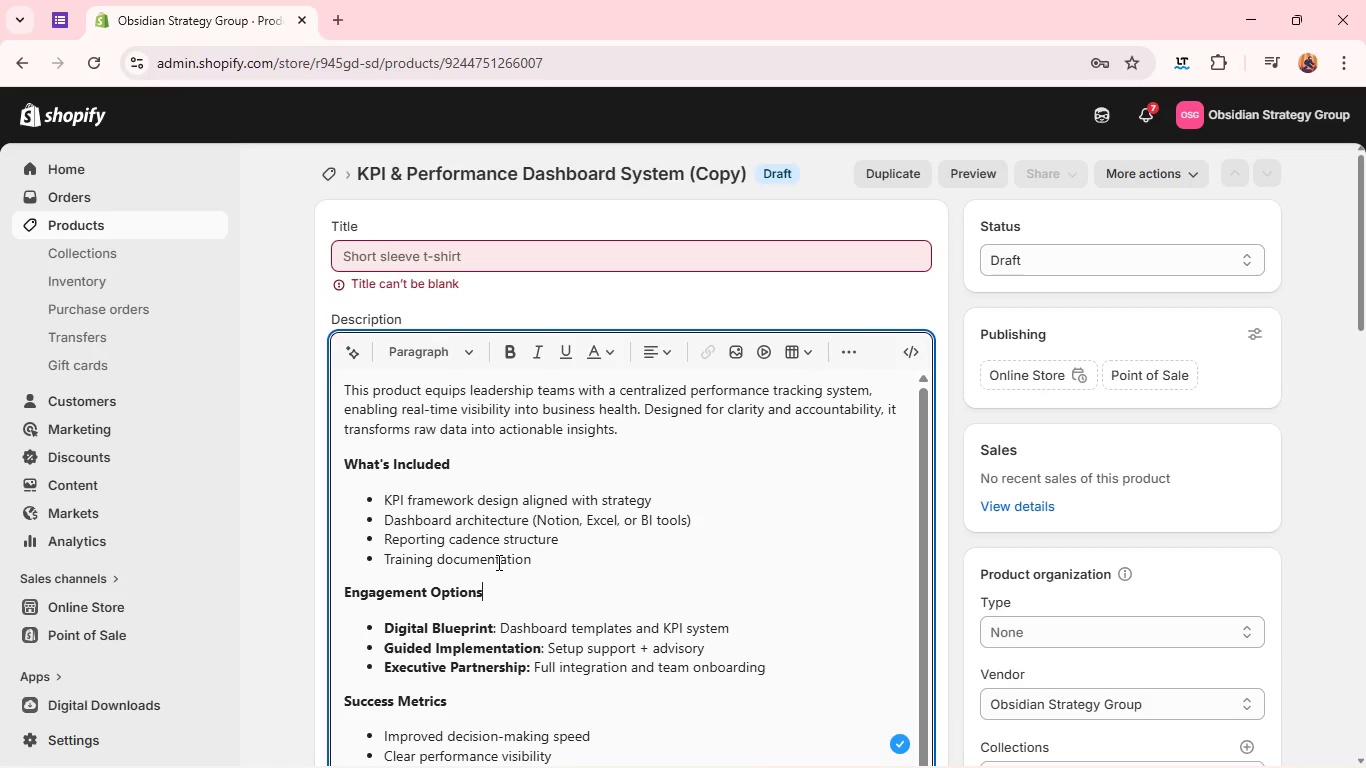 
key(Backspace)
 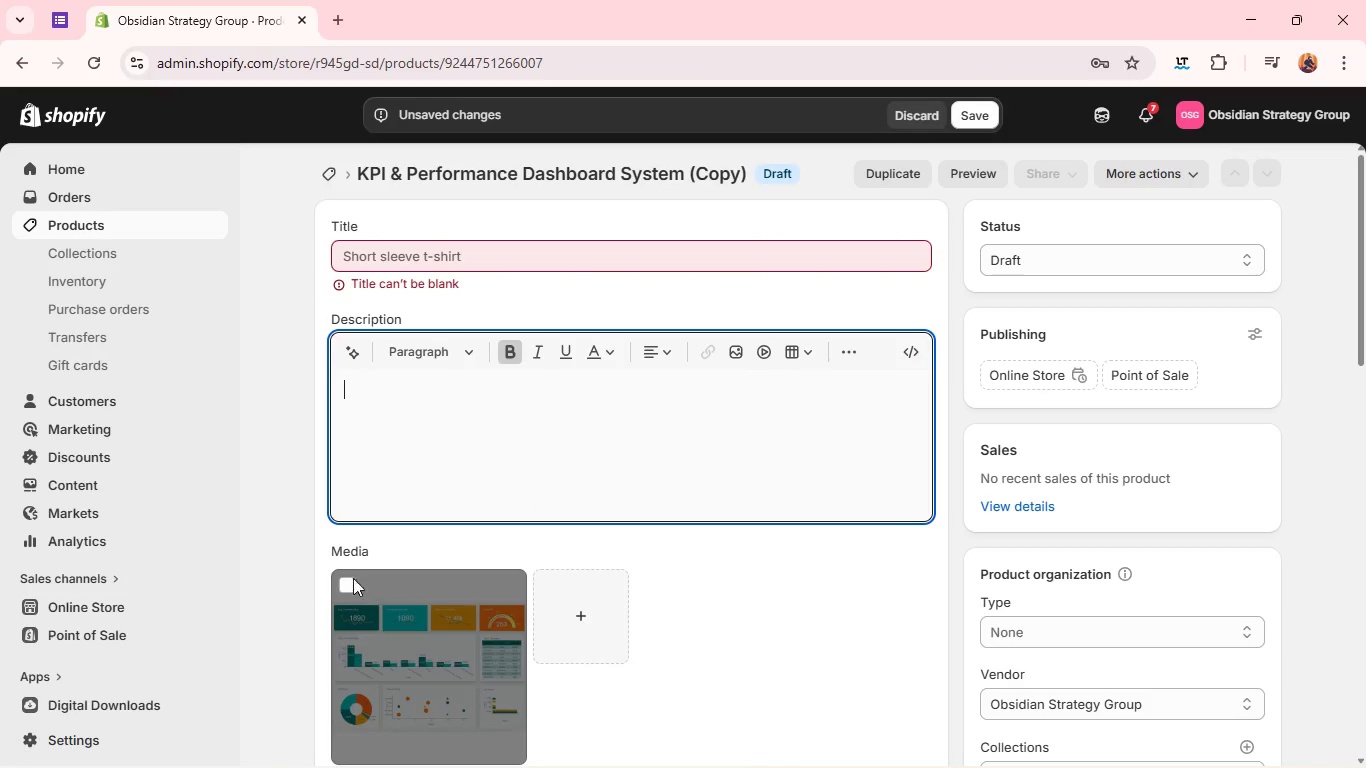 
left_click([344, 578])
 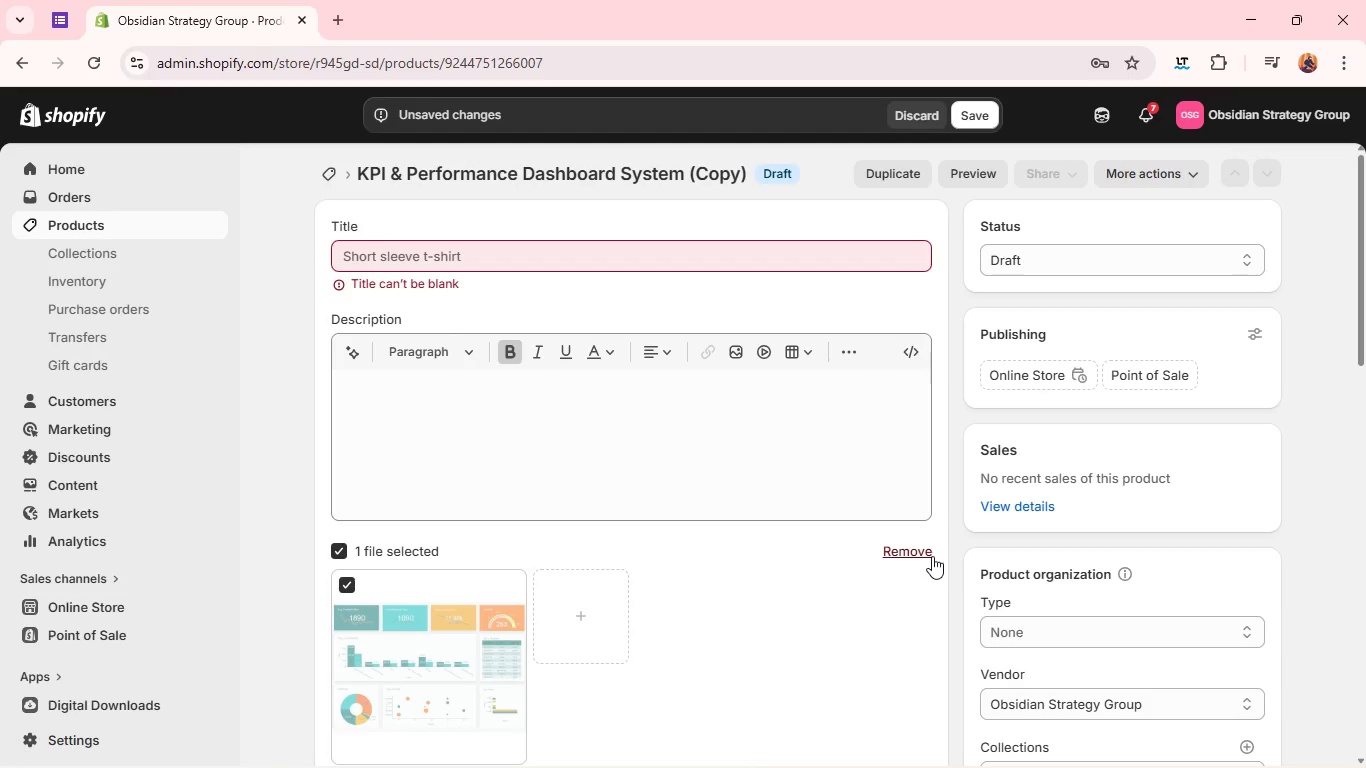 
left_click([932, 556])
 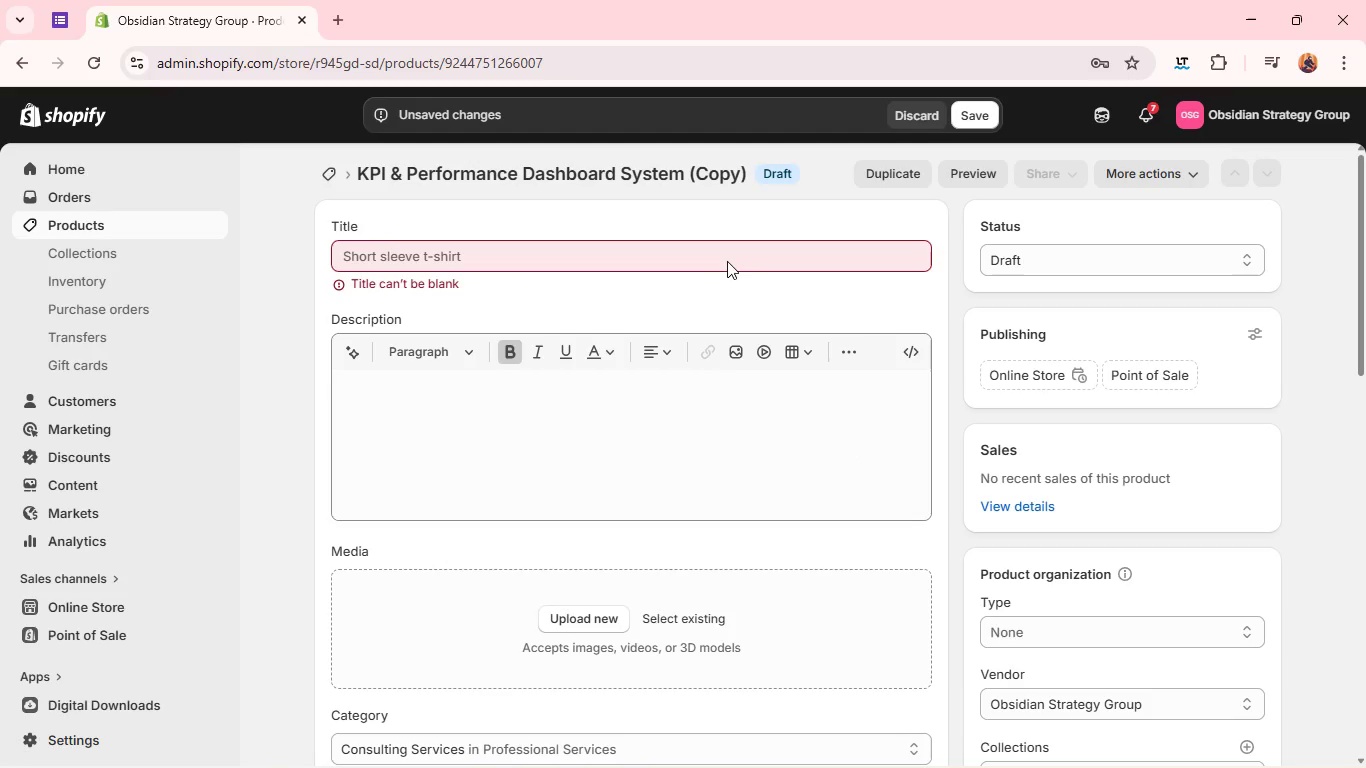 
left_click([724, 257])
 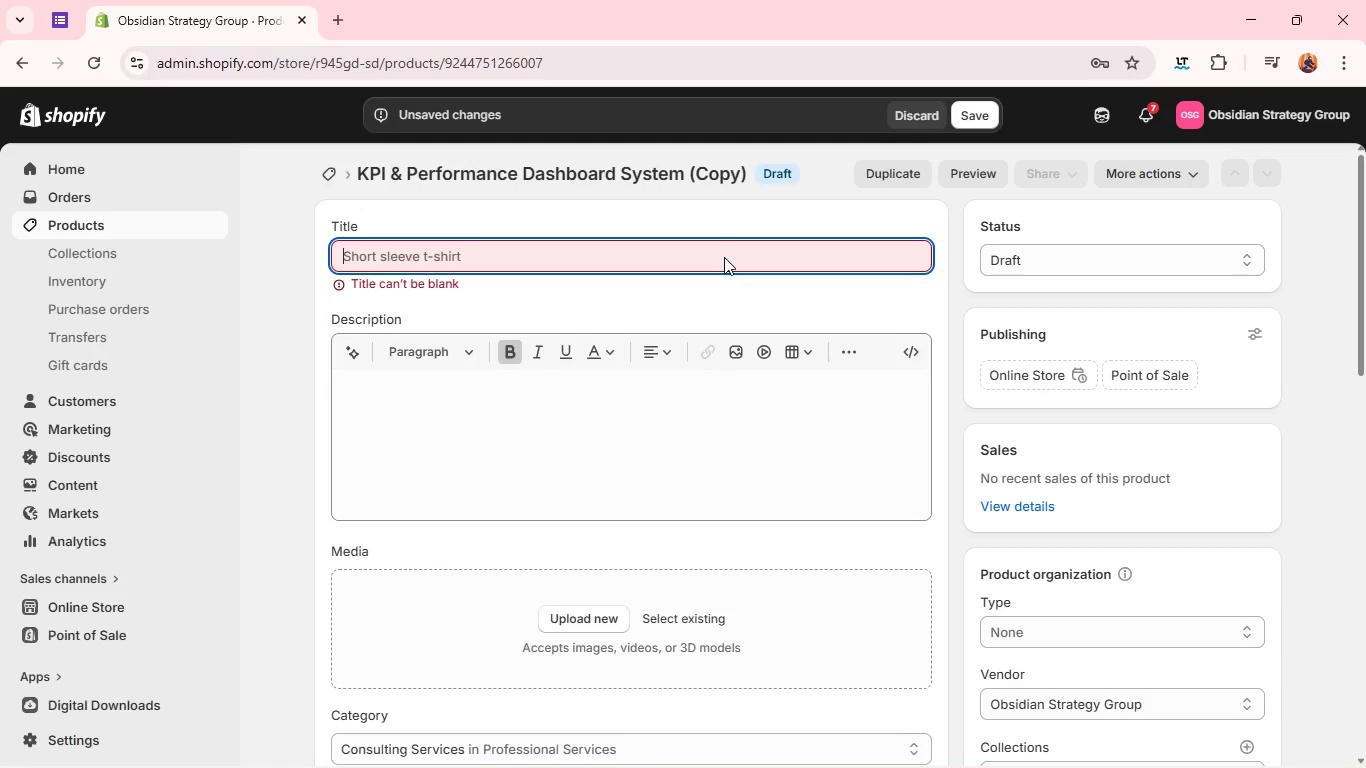 
type(Cost Reduction & Efficiency Blueprint )
 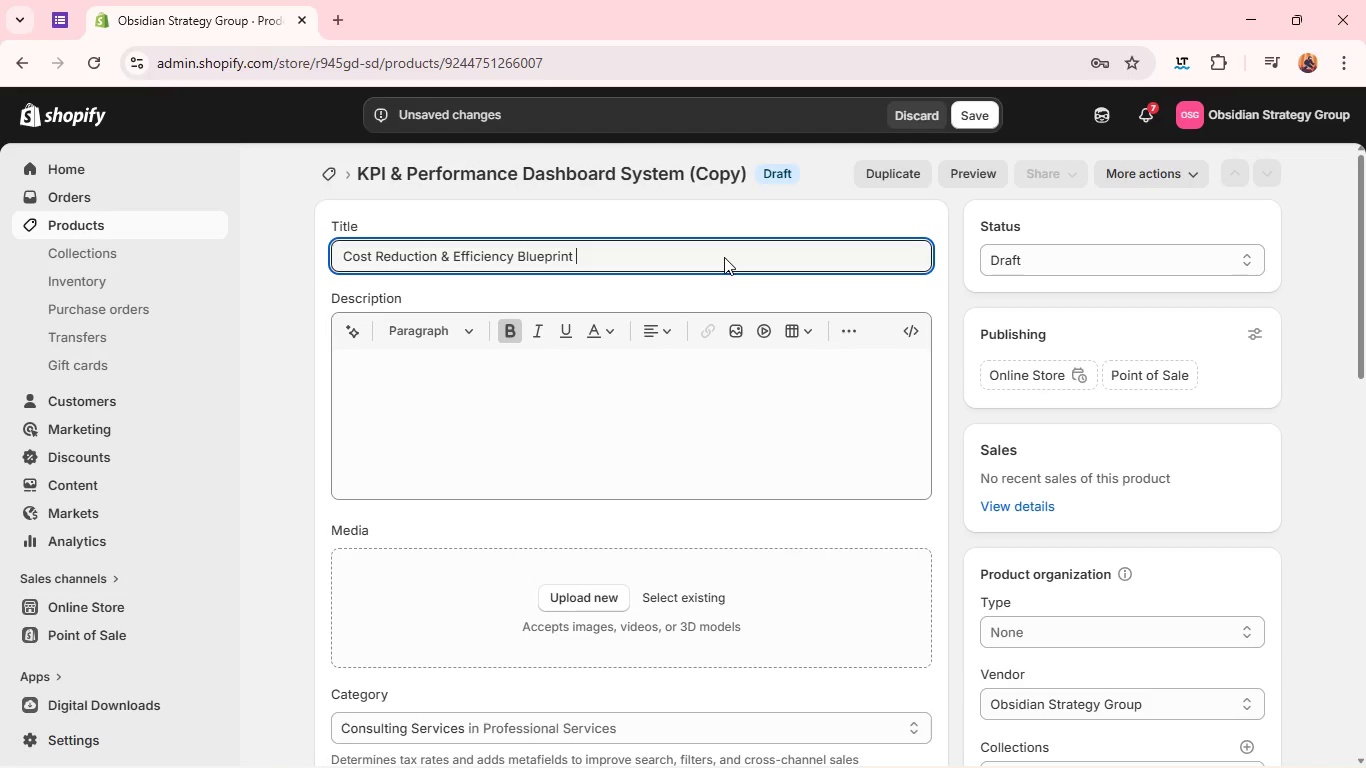 
key(Control+A)
 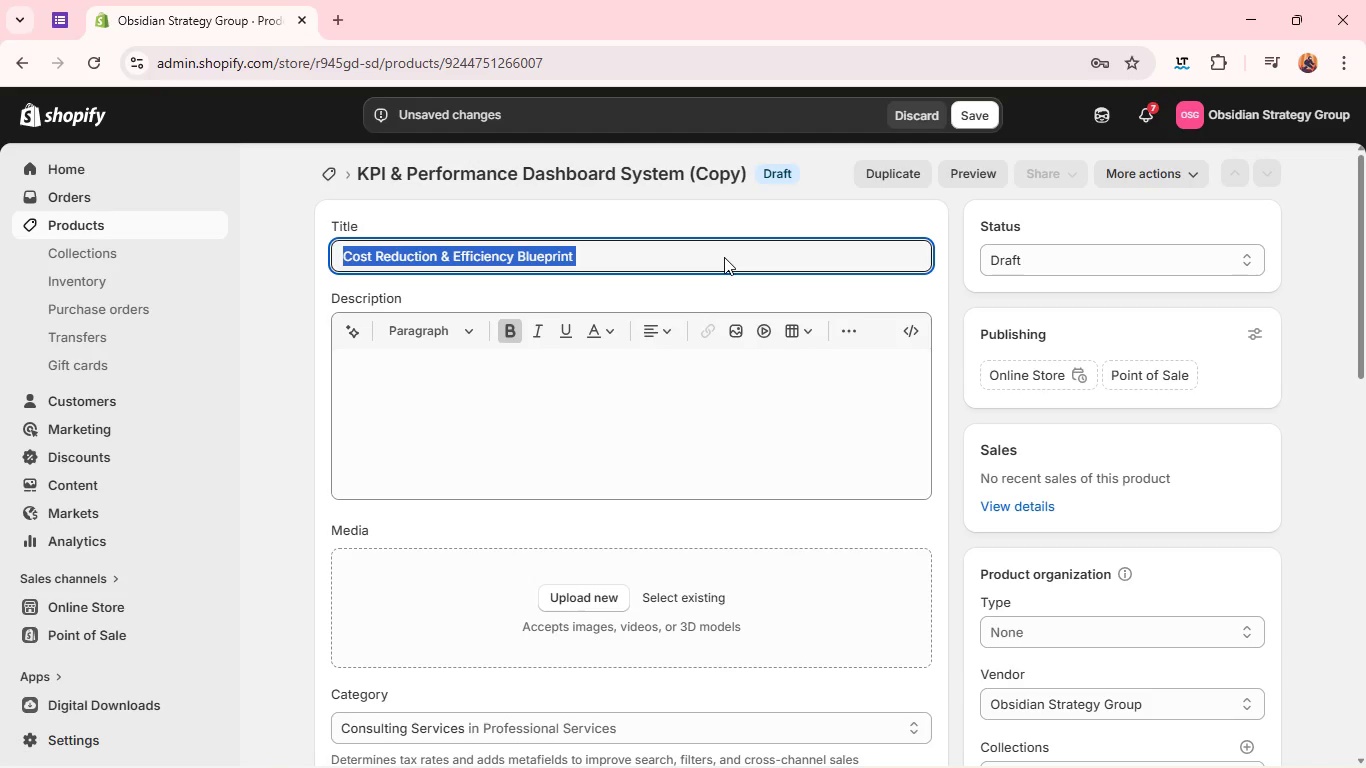 
key(Control+C)
 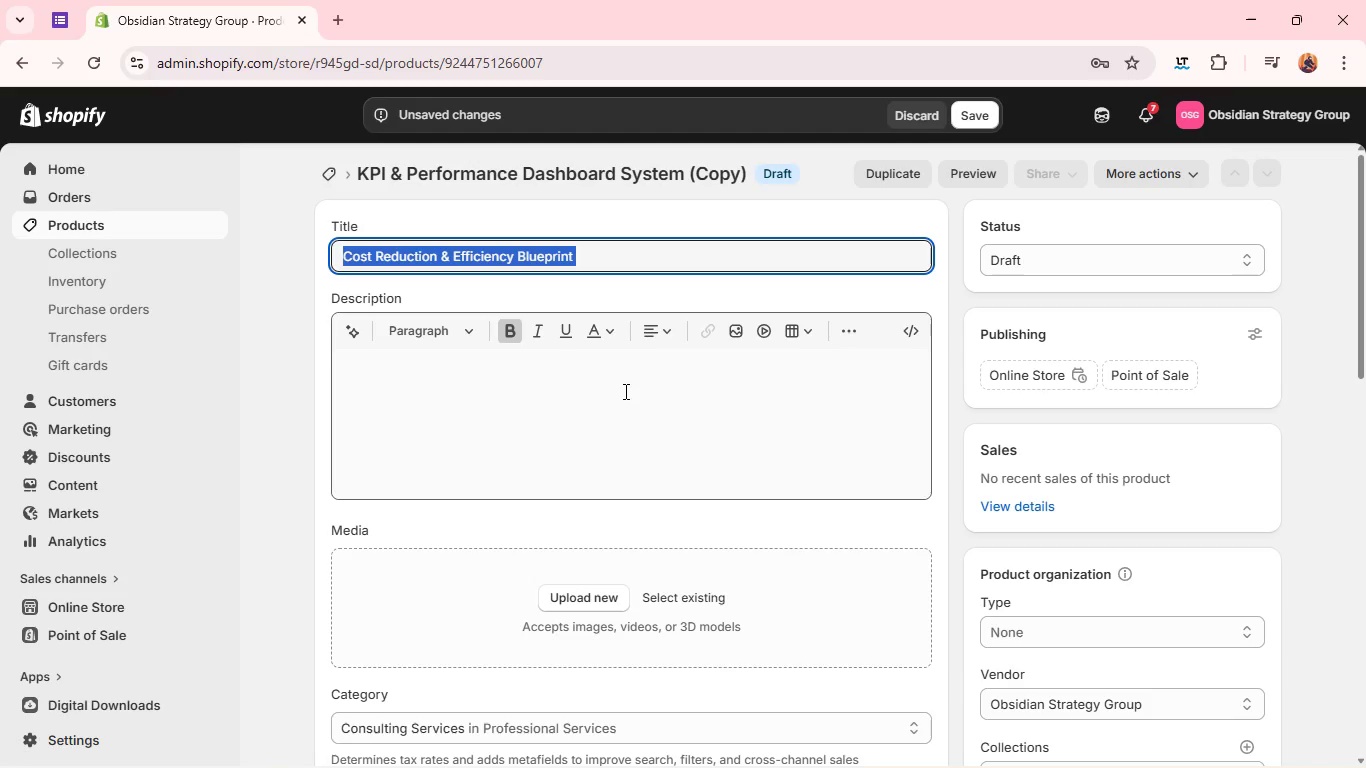 
left_click([624, 391])
 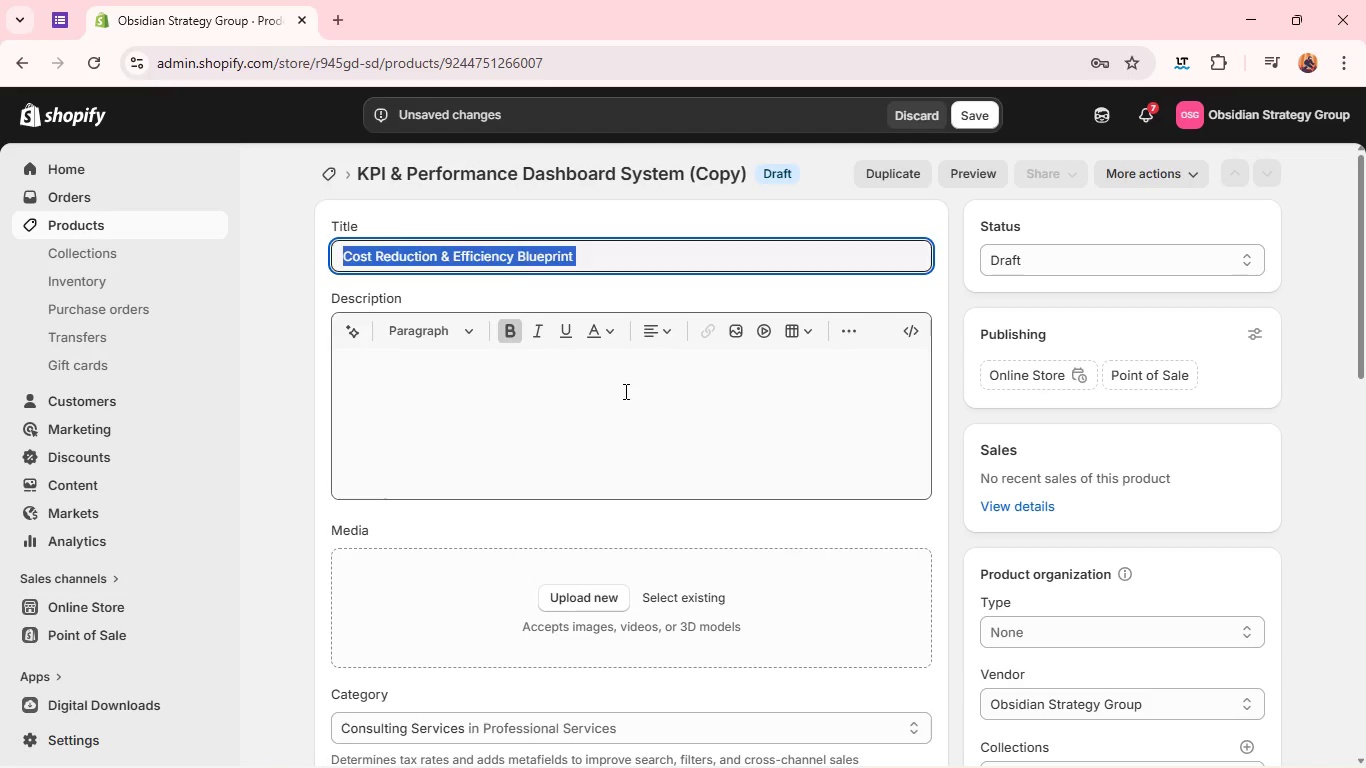 
key(Control+V)
 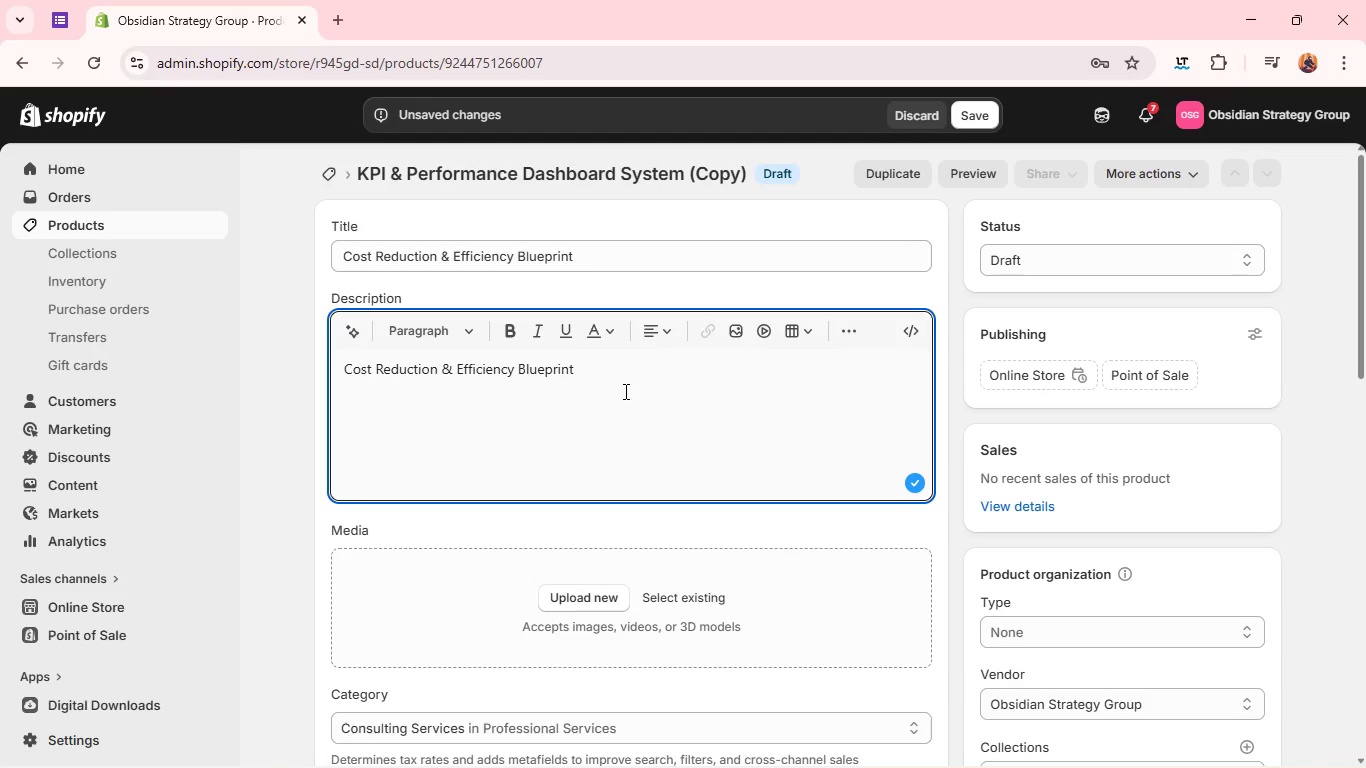 
wait(6.77)
 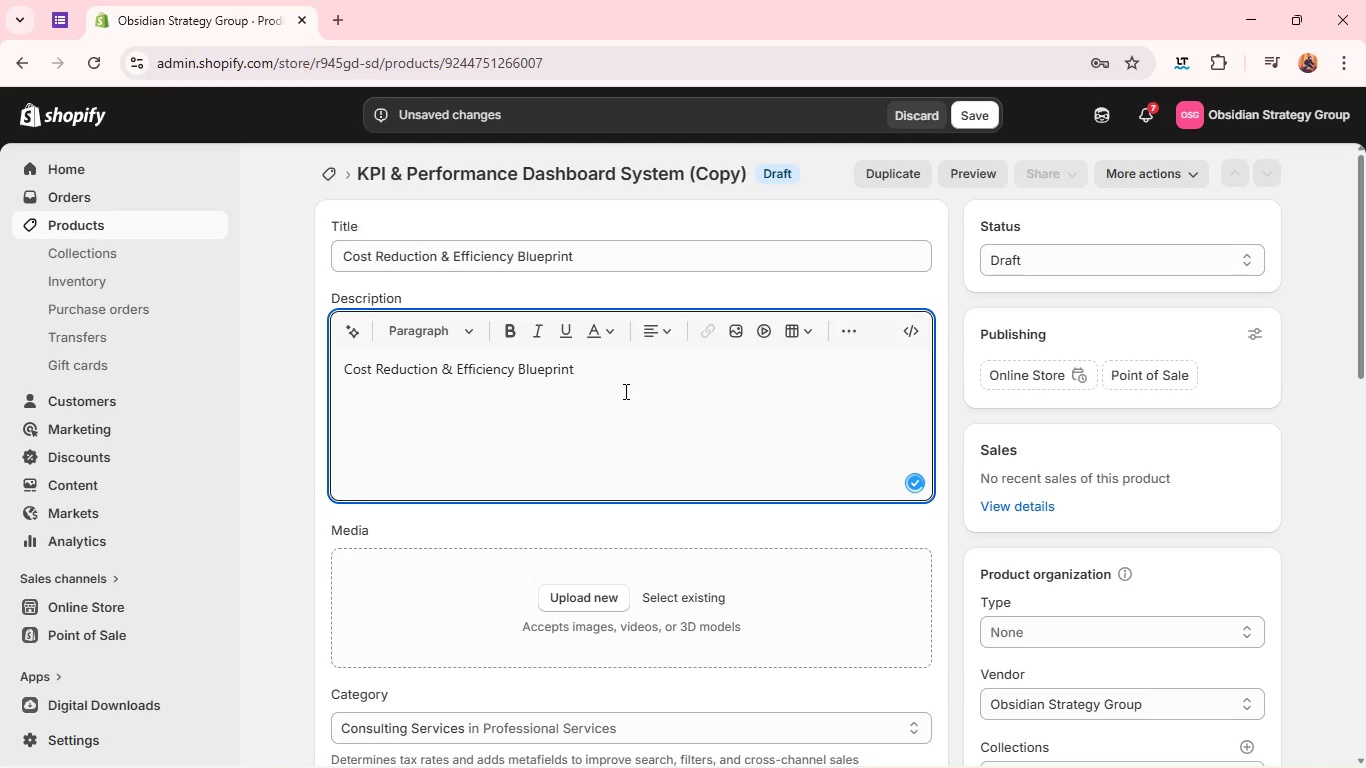 
key(Control+A)
 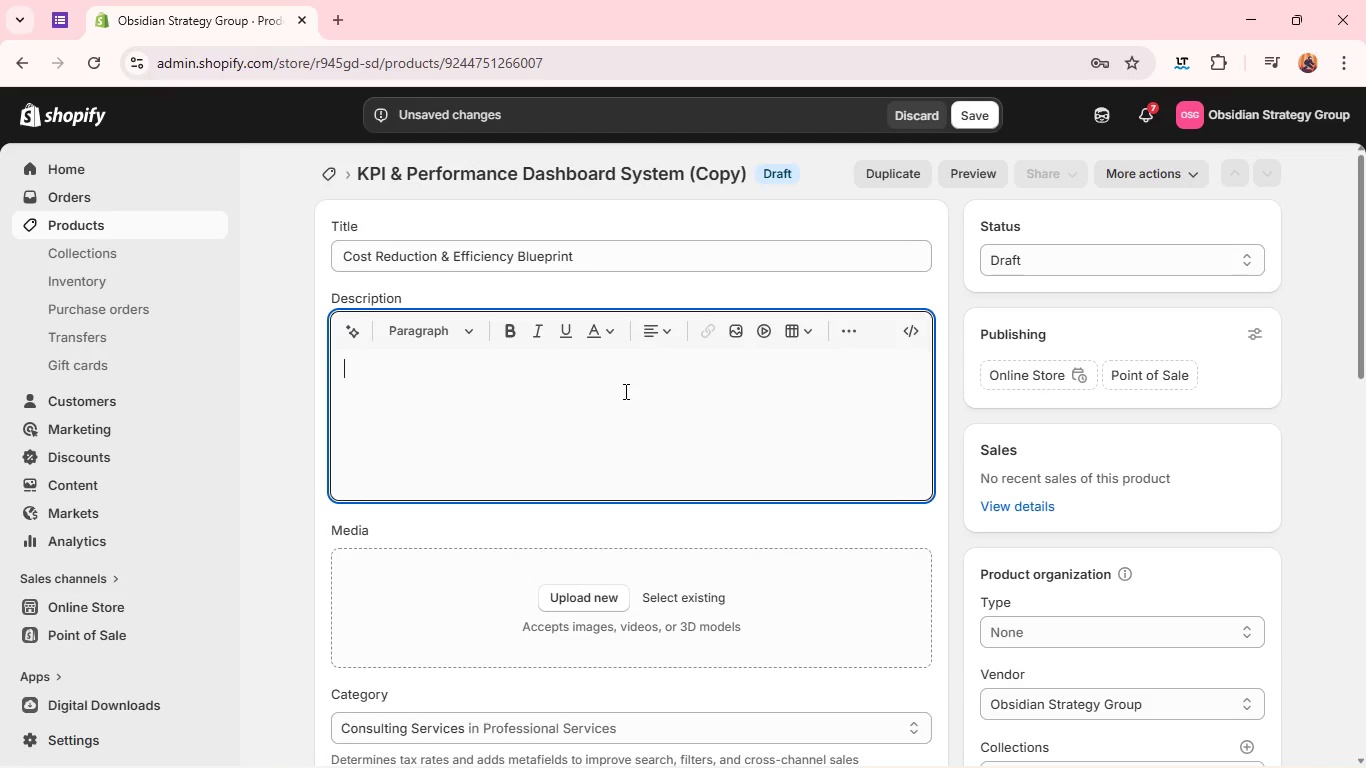 
key(Backspace)
 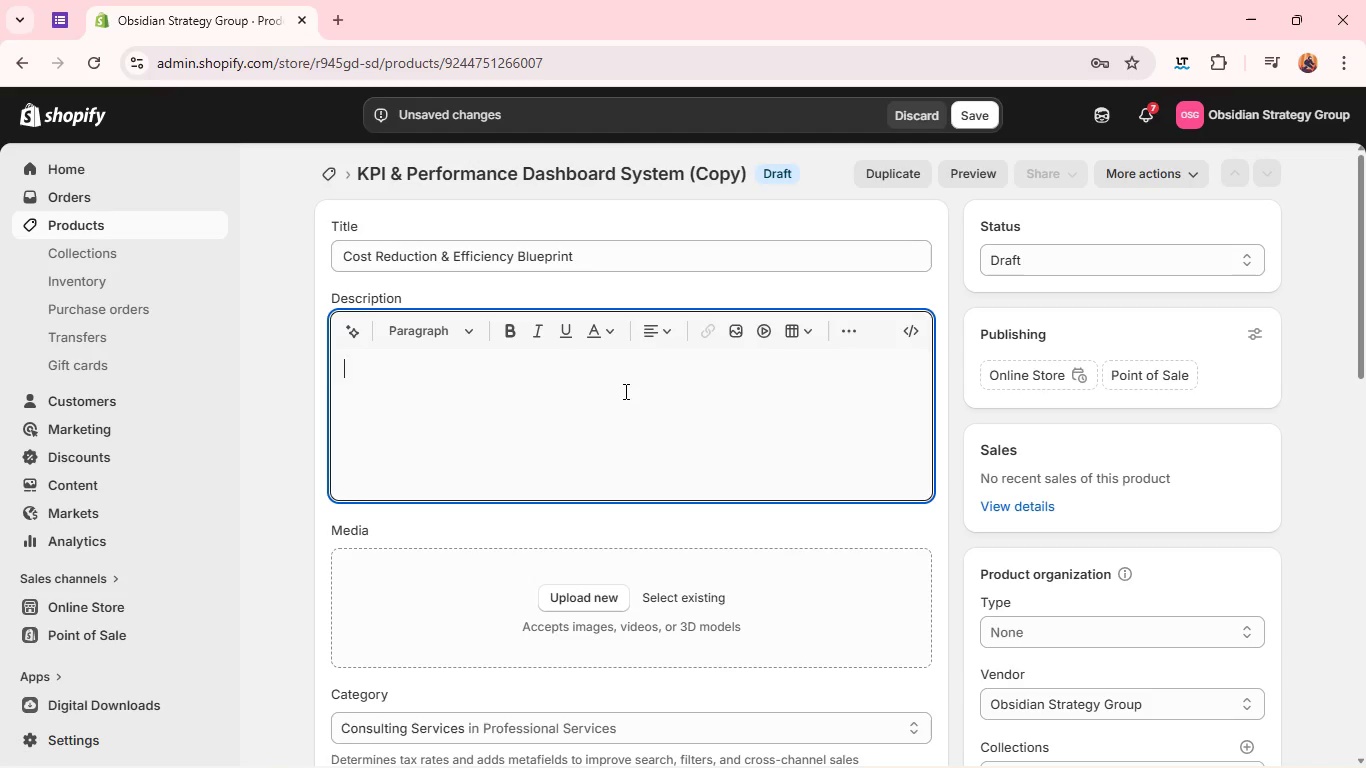 
type(A sr)
key(Backspace)
type(trategic int)
key(Backspace)
type(itiative to identify cost leakages and improve financial efficiency without compron)
key(Backspace)
type(mising growth. )
 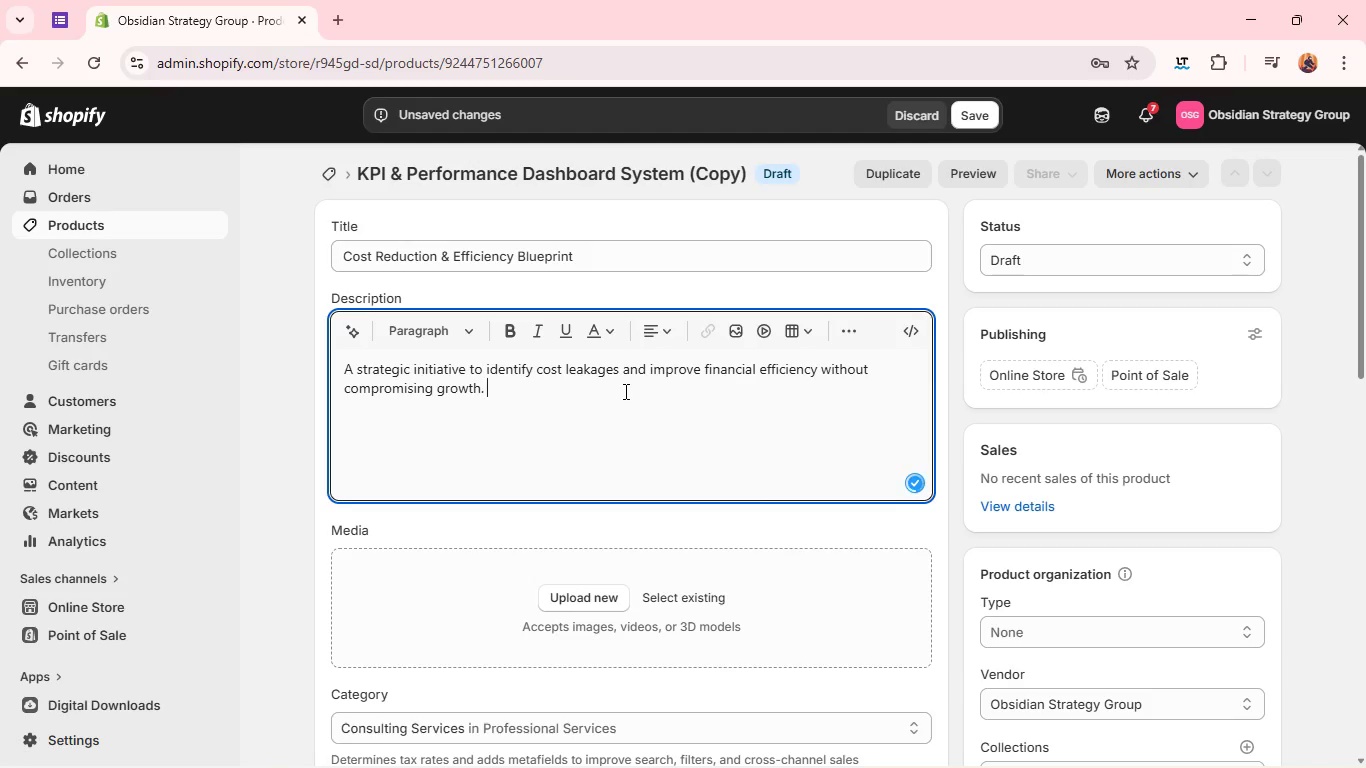 
type(This blueprint focu)
 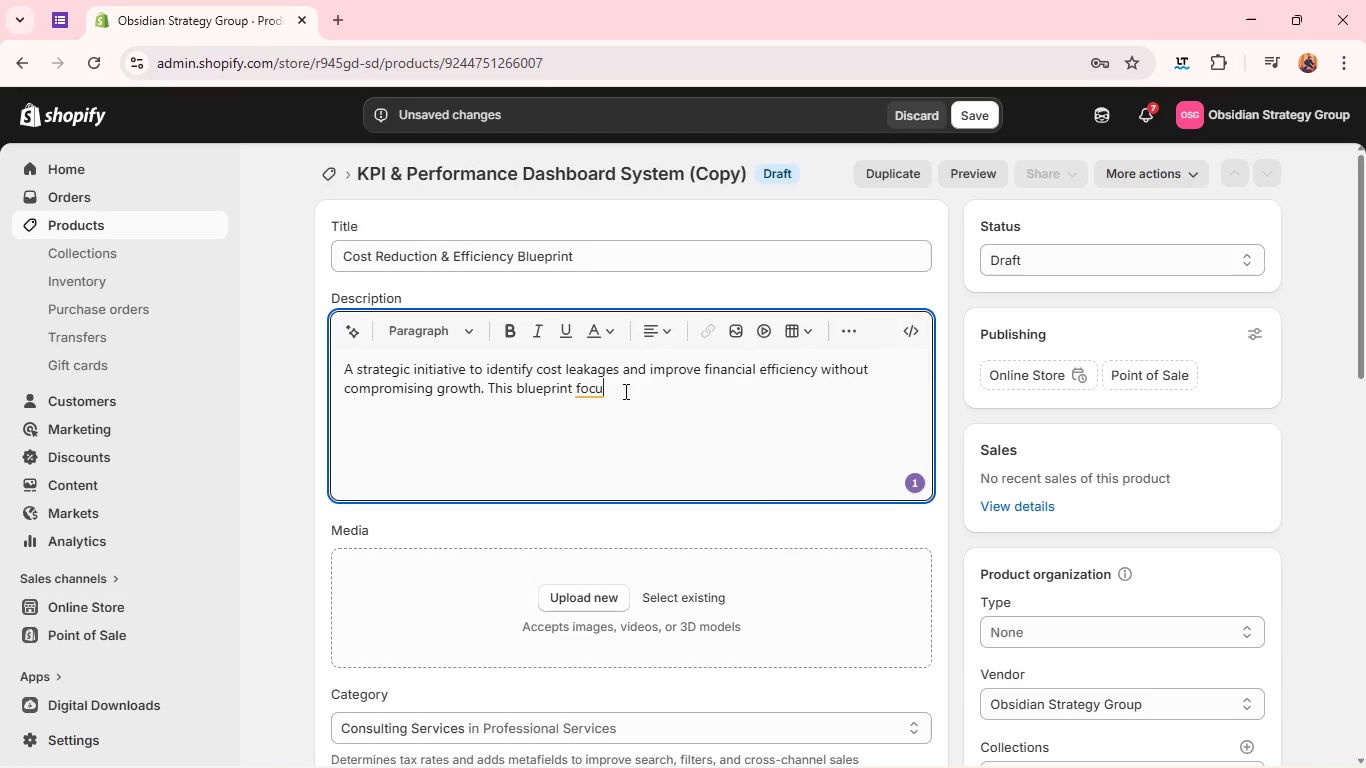 
type(ses on sustainable optimization rather than short-term cuts. )
 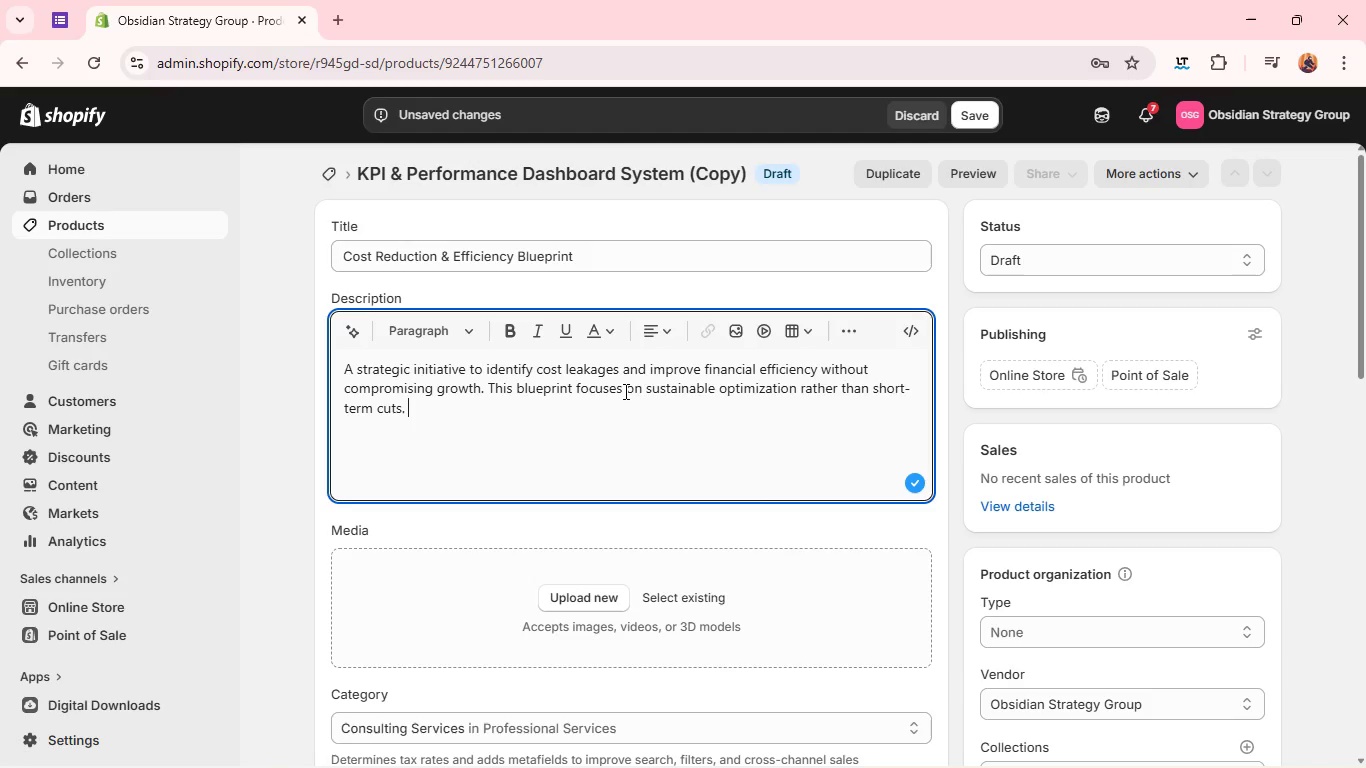 
key(Enter)
 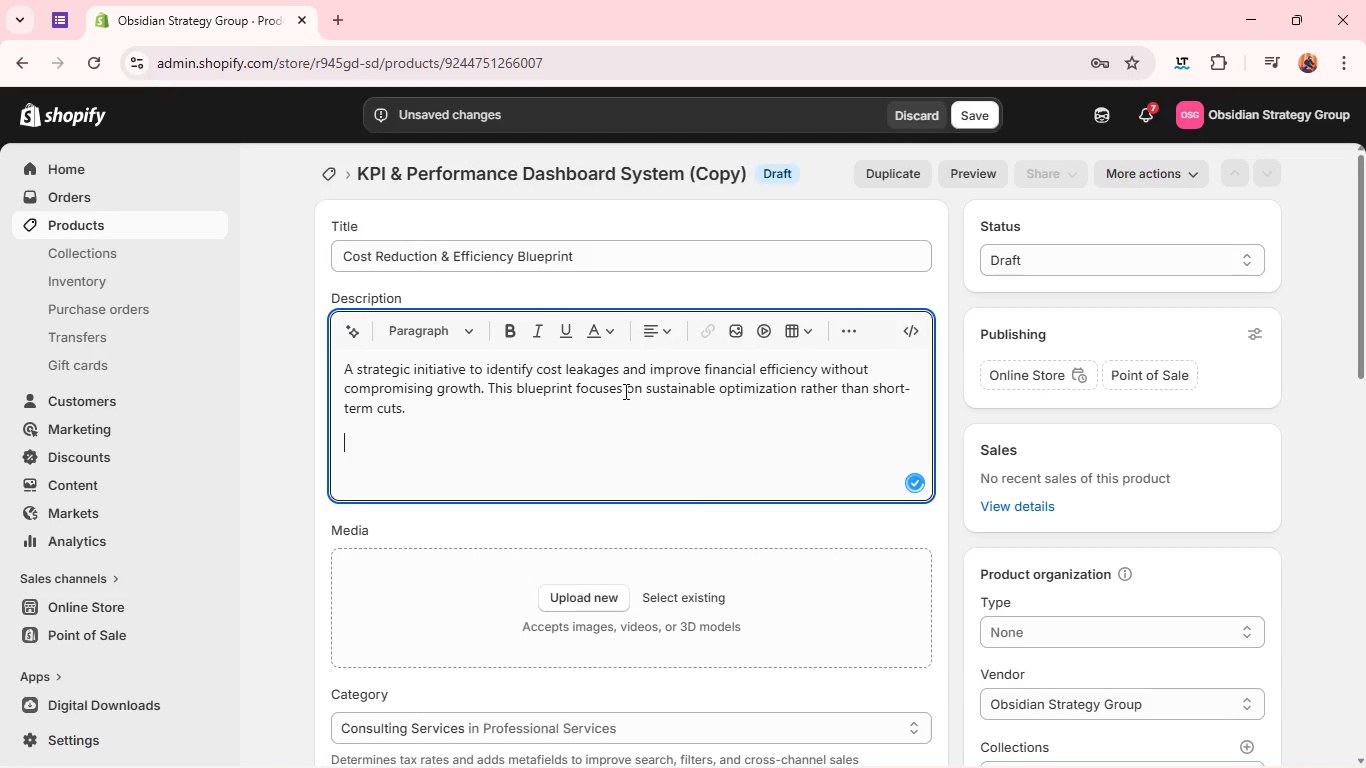 
type(What's Included)
 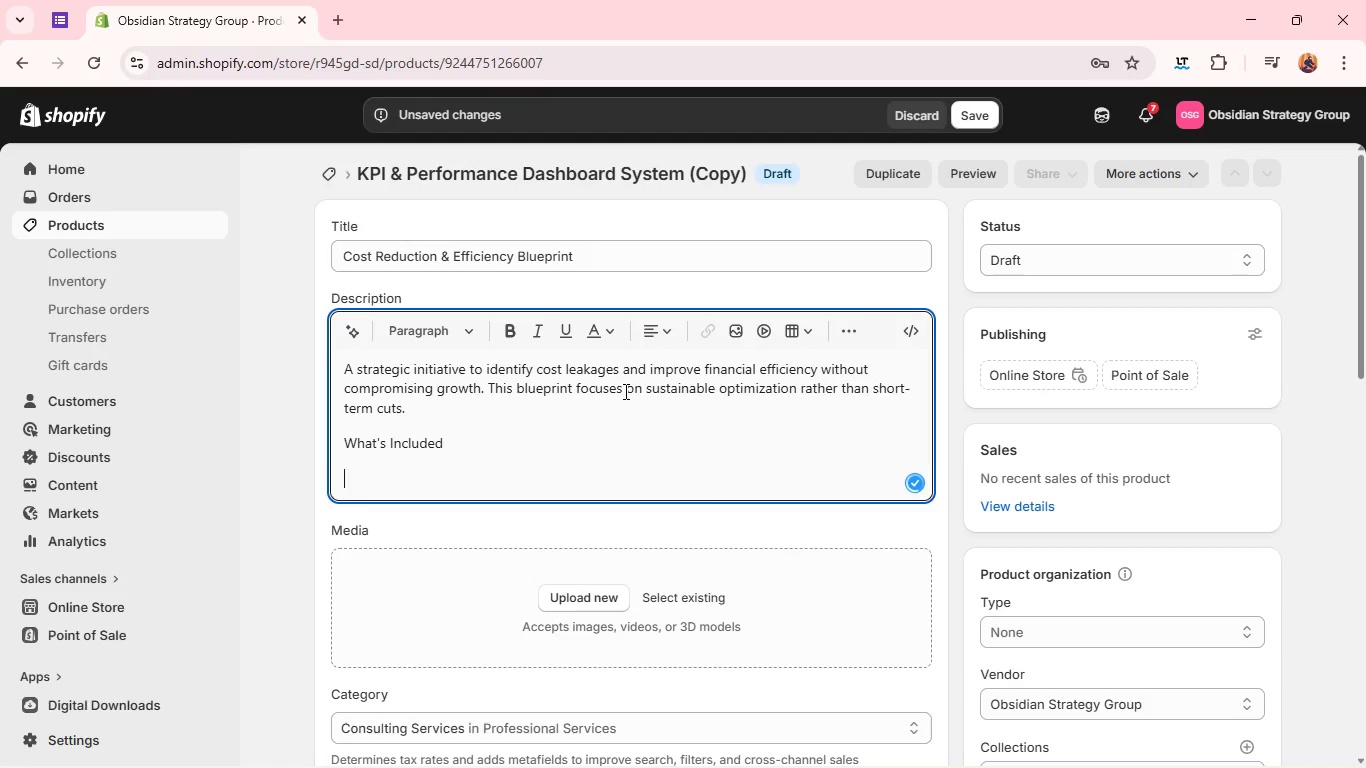 
 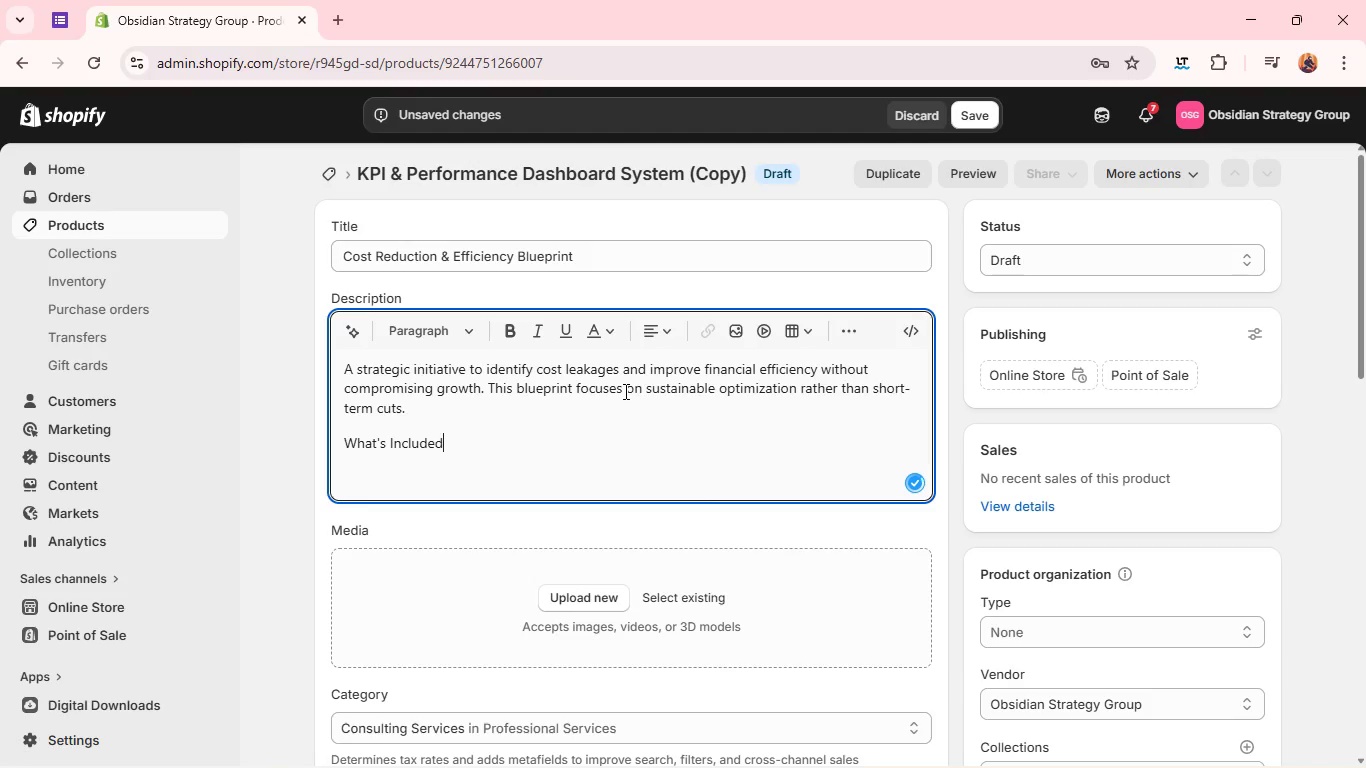 
key(Enter)
 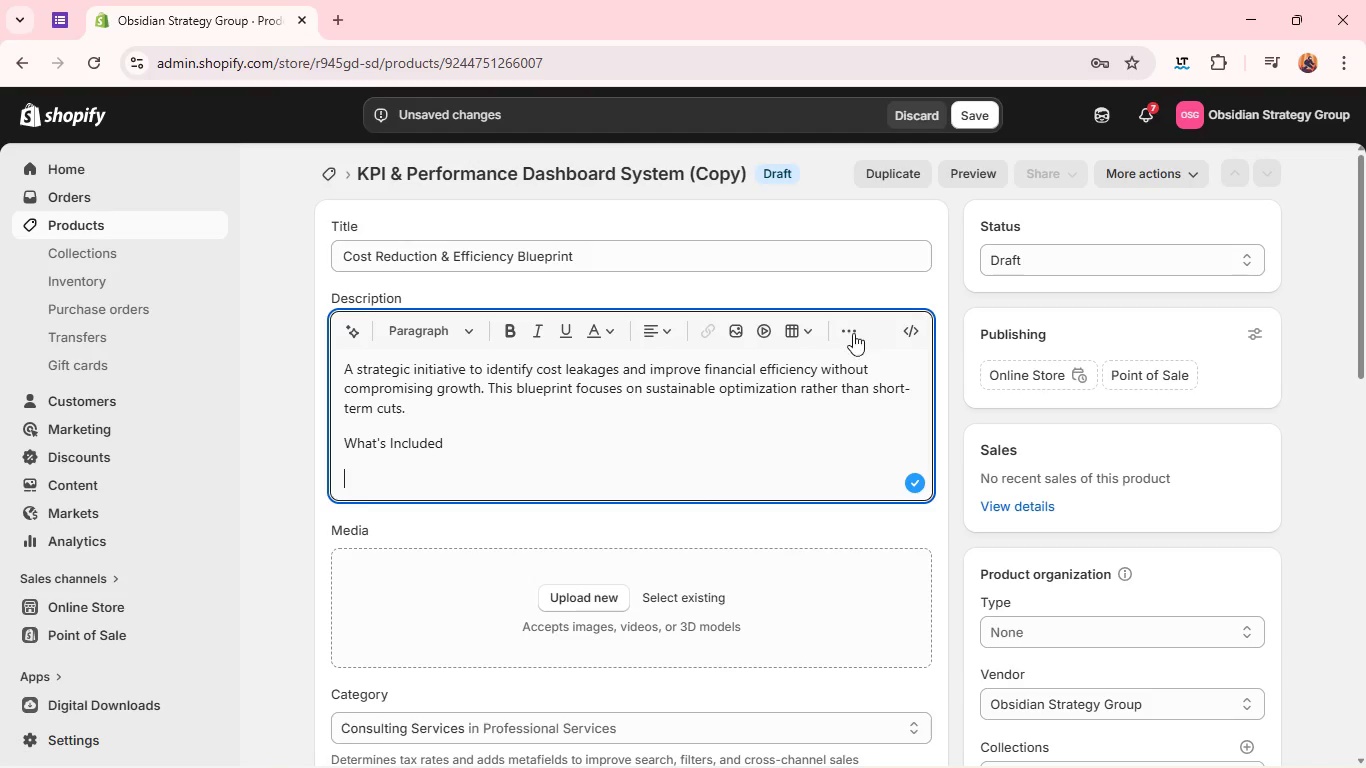 
left_click([855, 326])
 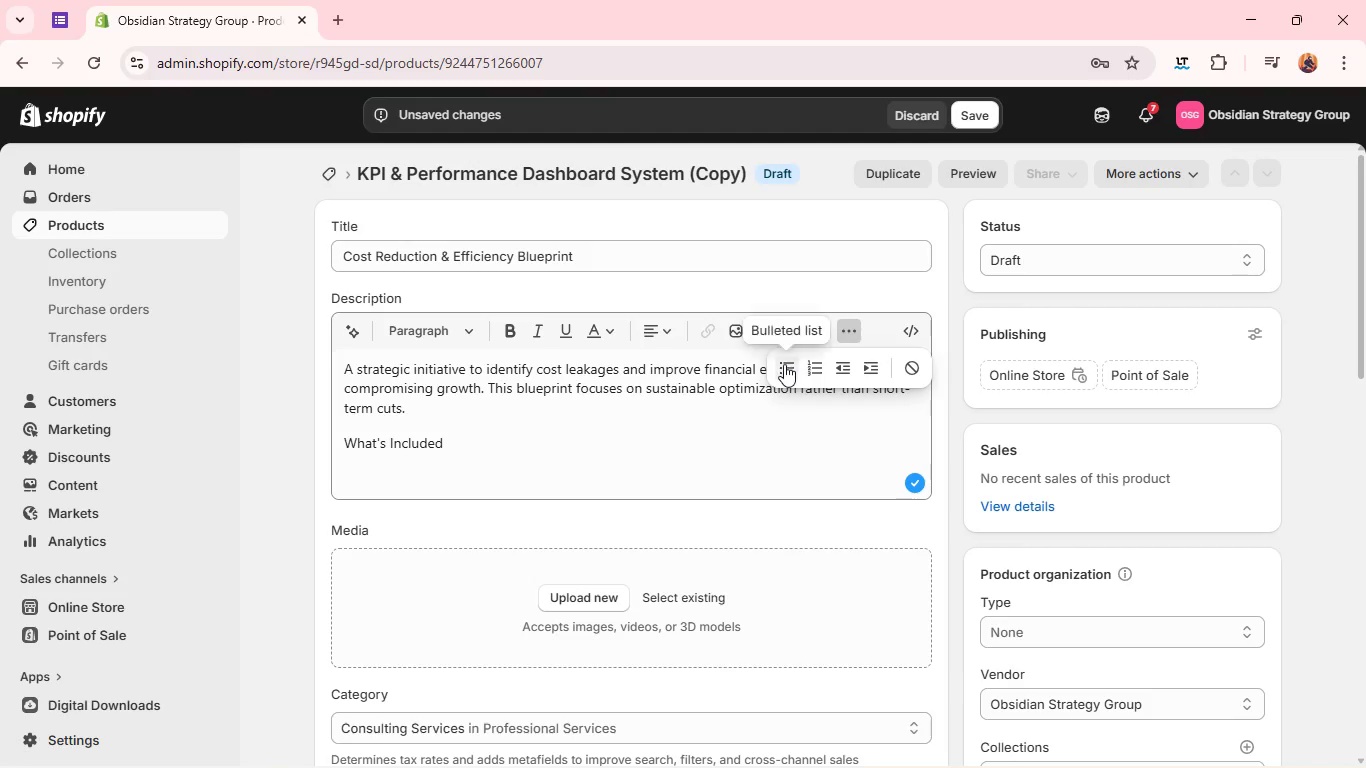 
left_click([784, 364])
 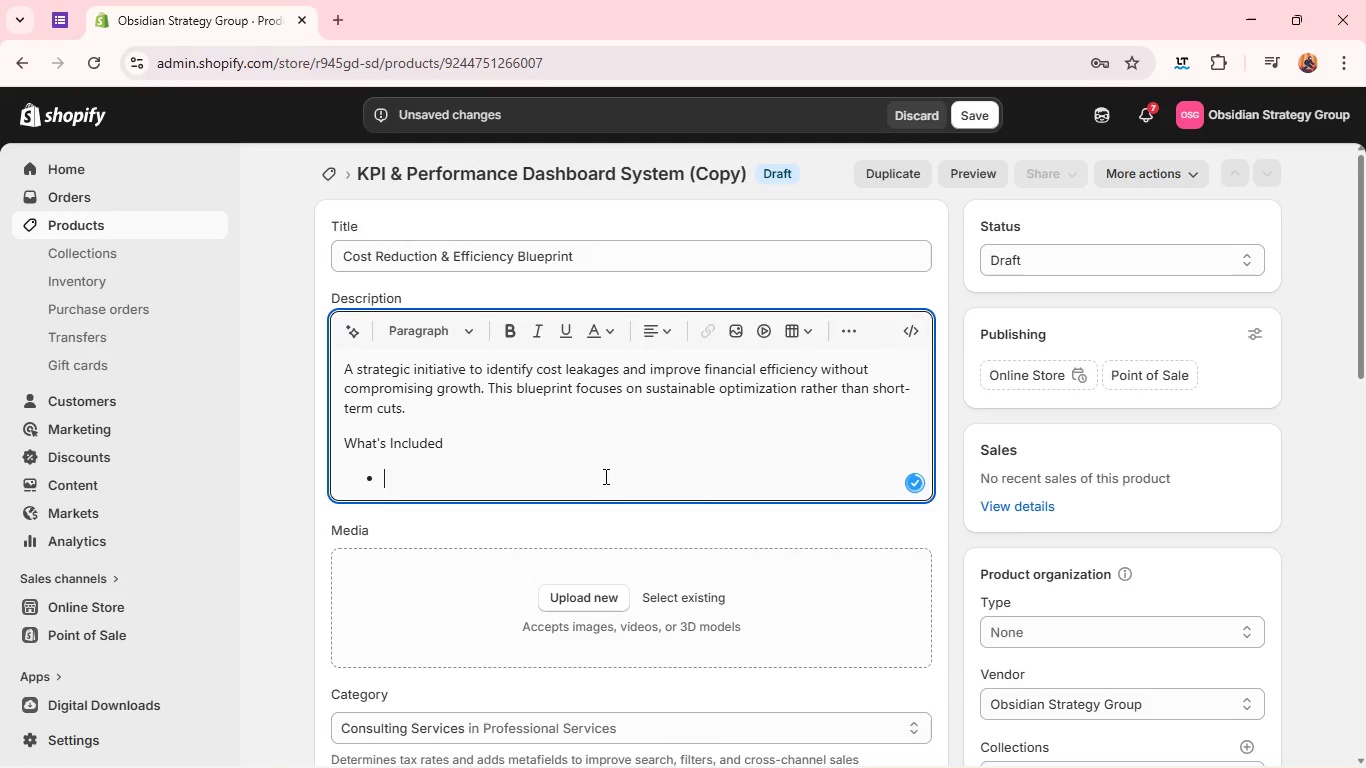 
type(Cost structure analysis)
 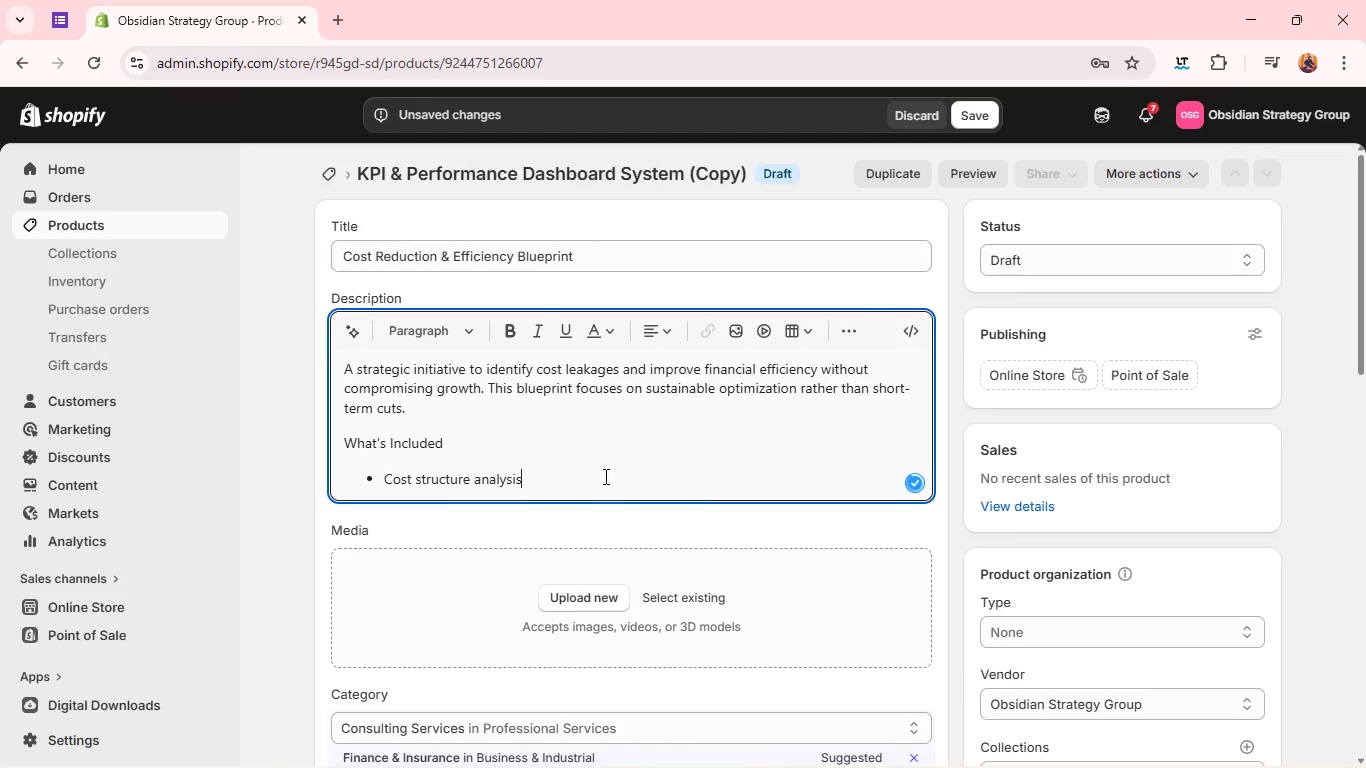 
key(Enter)
 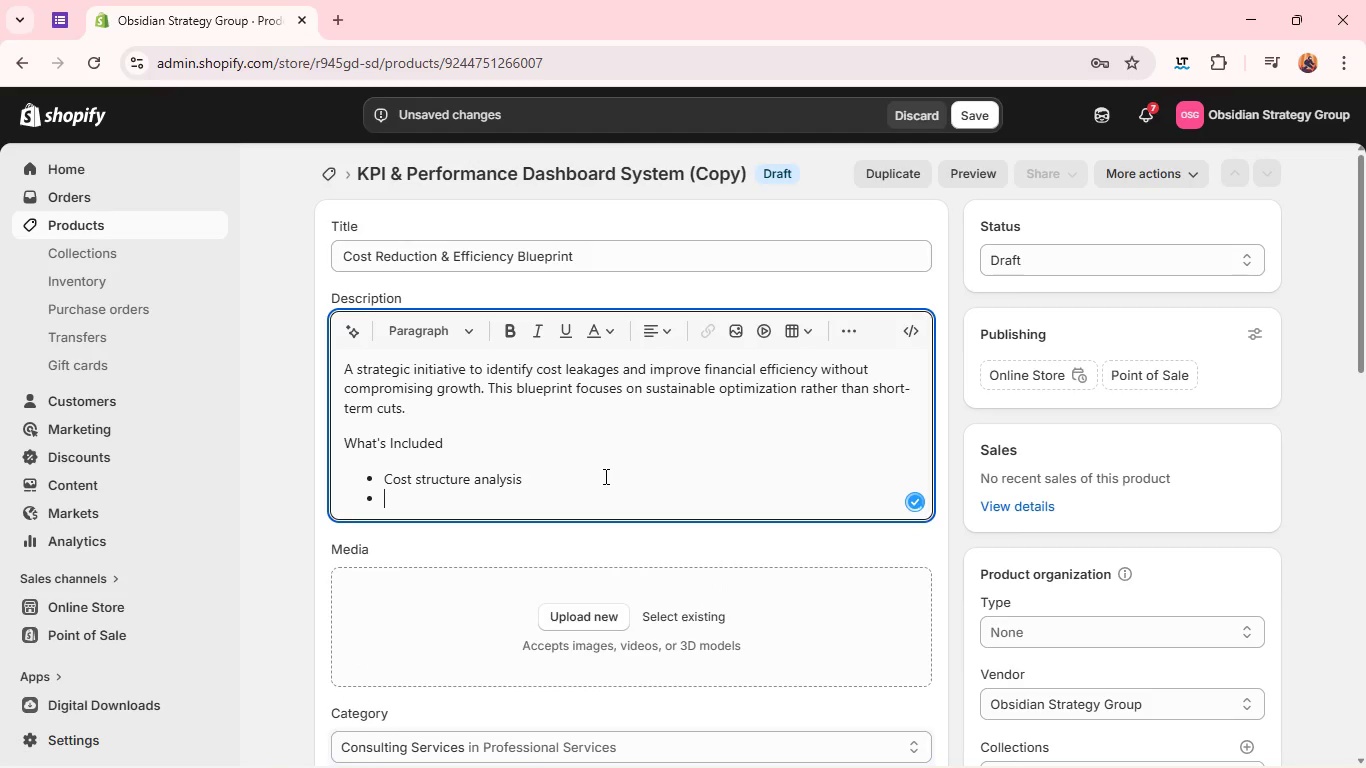 
type(Vendor and resource optimization stra)
 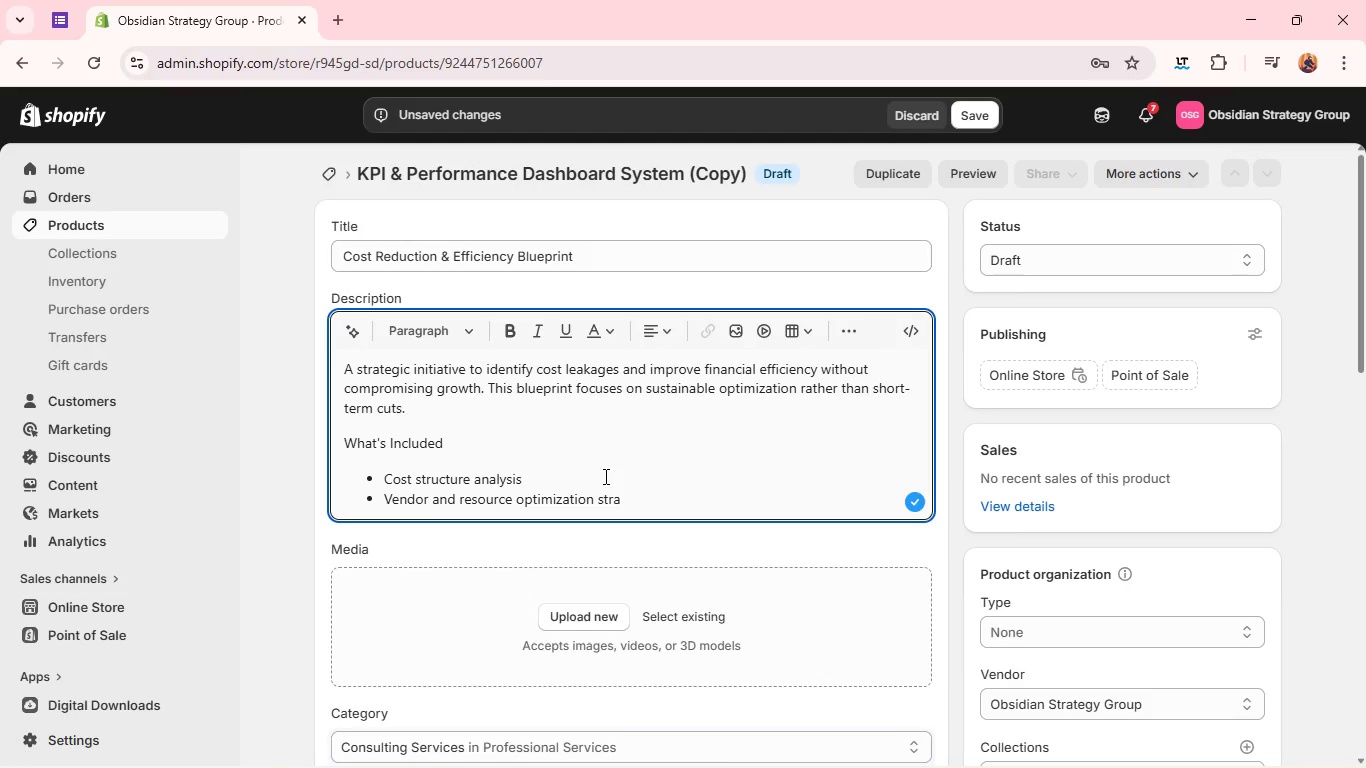 
type(tegy)
 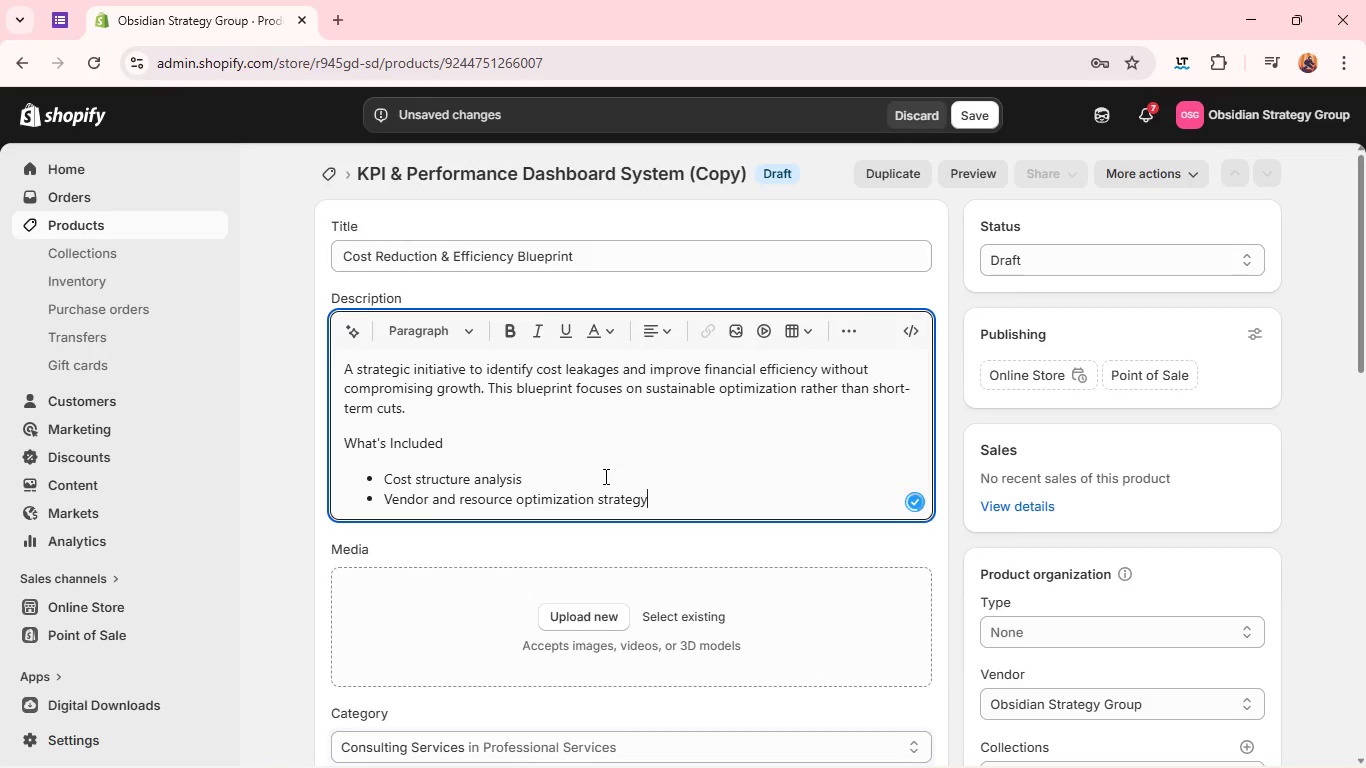 
key(Enter)
 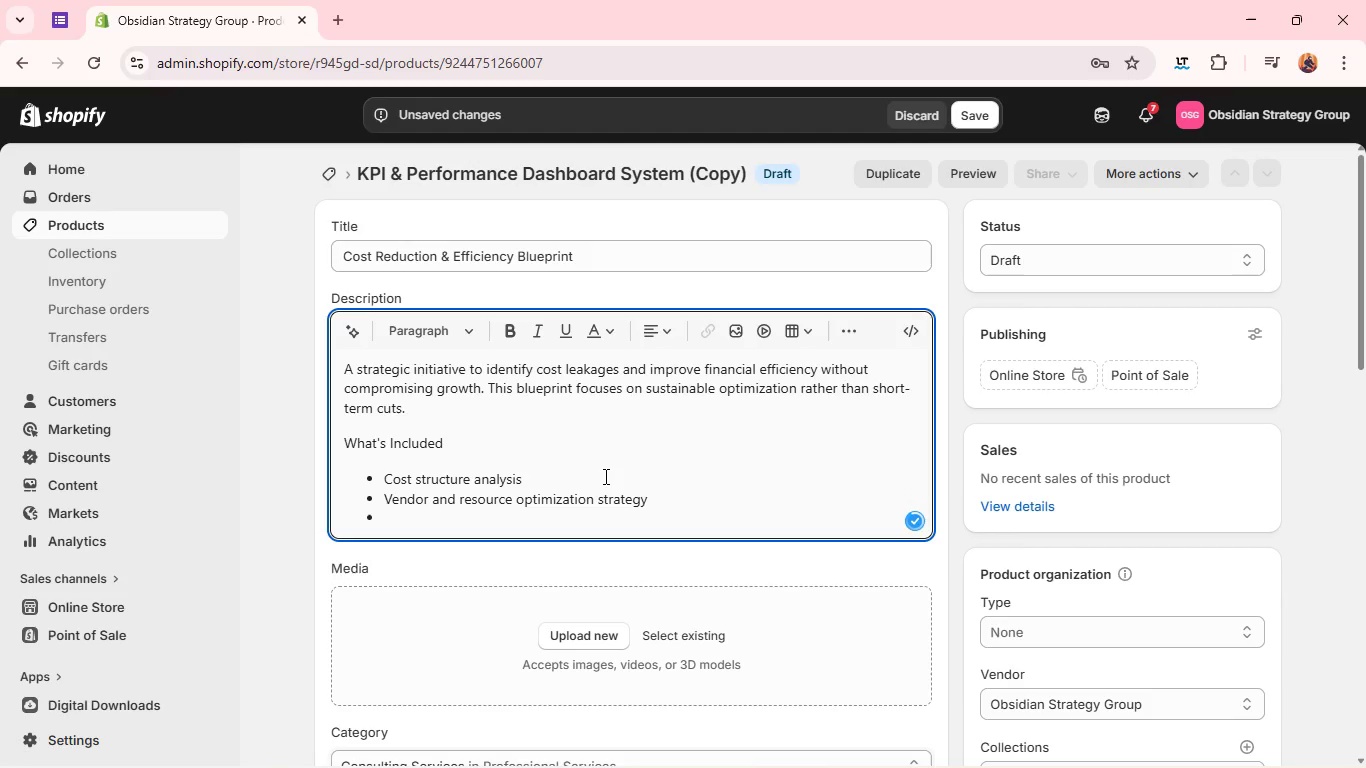 
type(Efficiency improvement roadmap)
 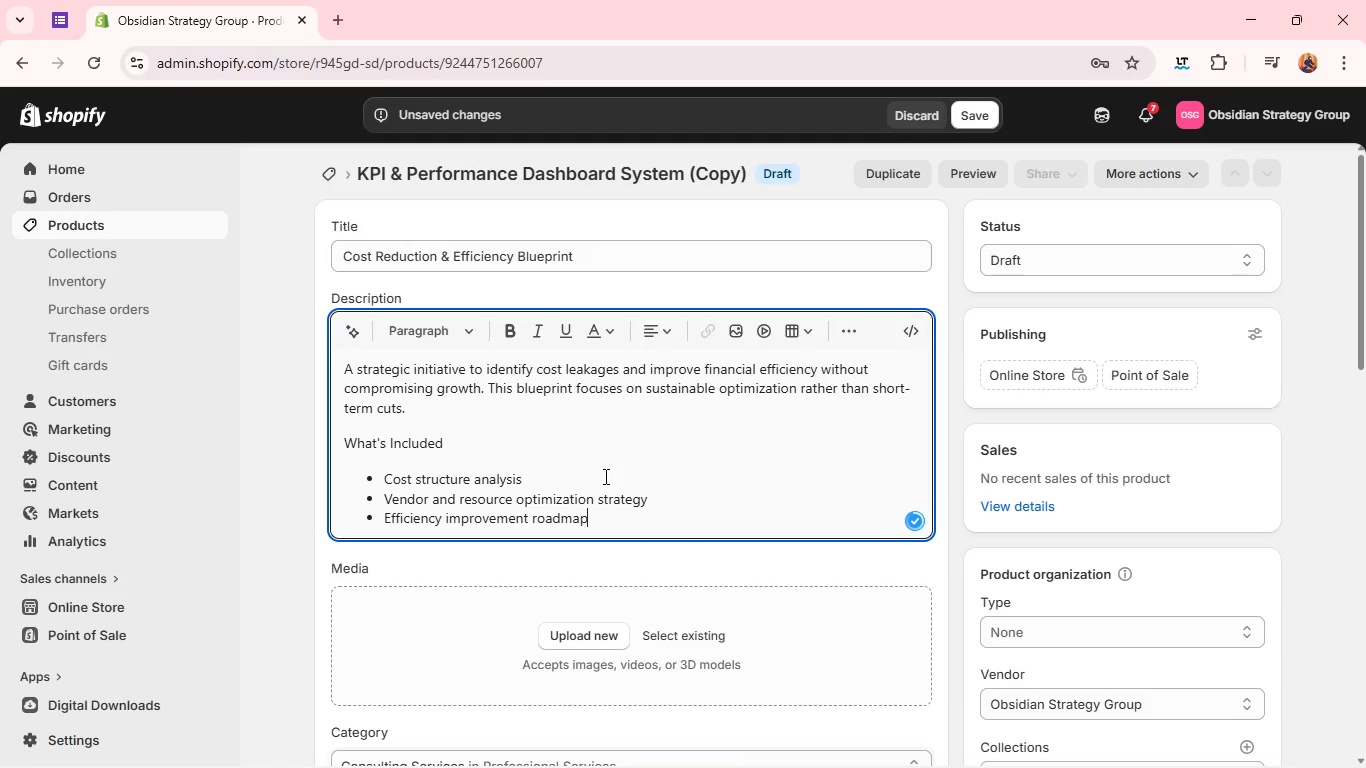 
key(Enter)
 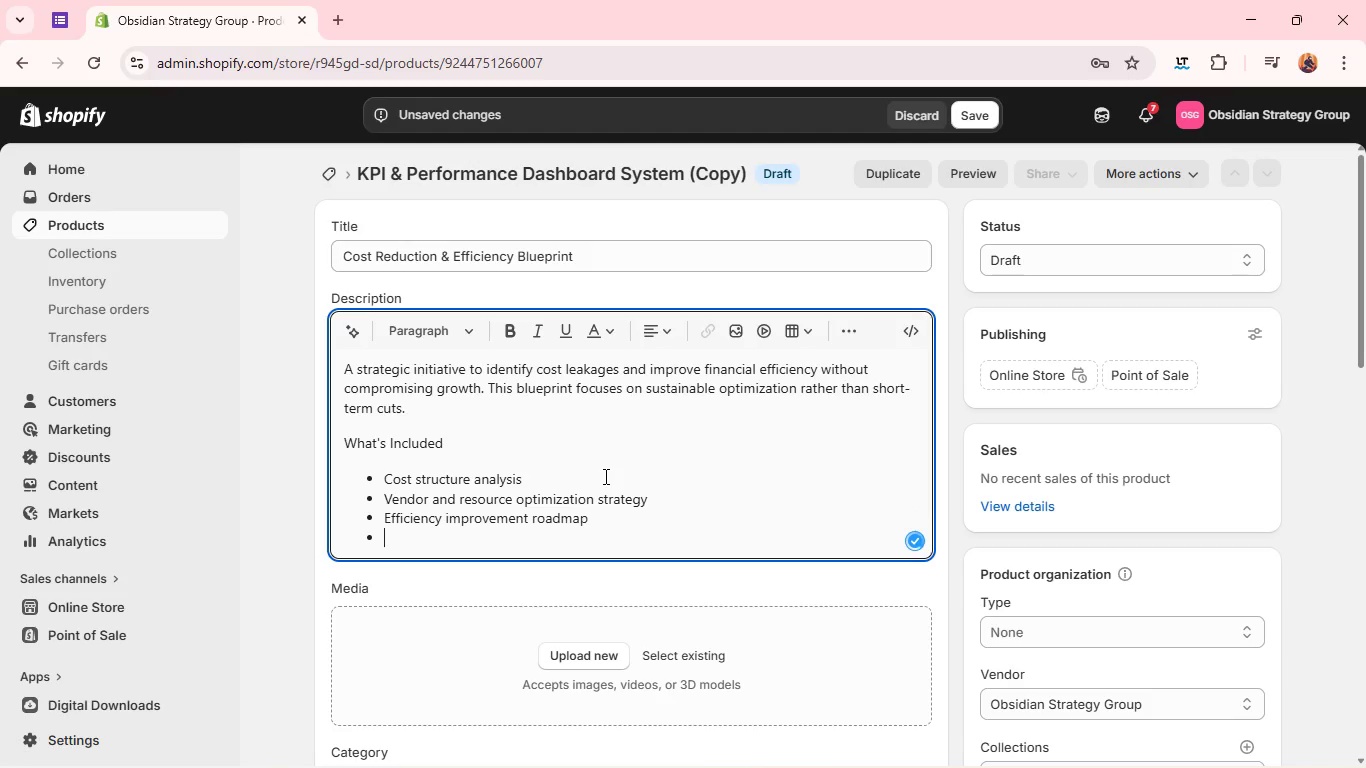 
type(Financial impact projections)
 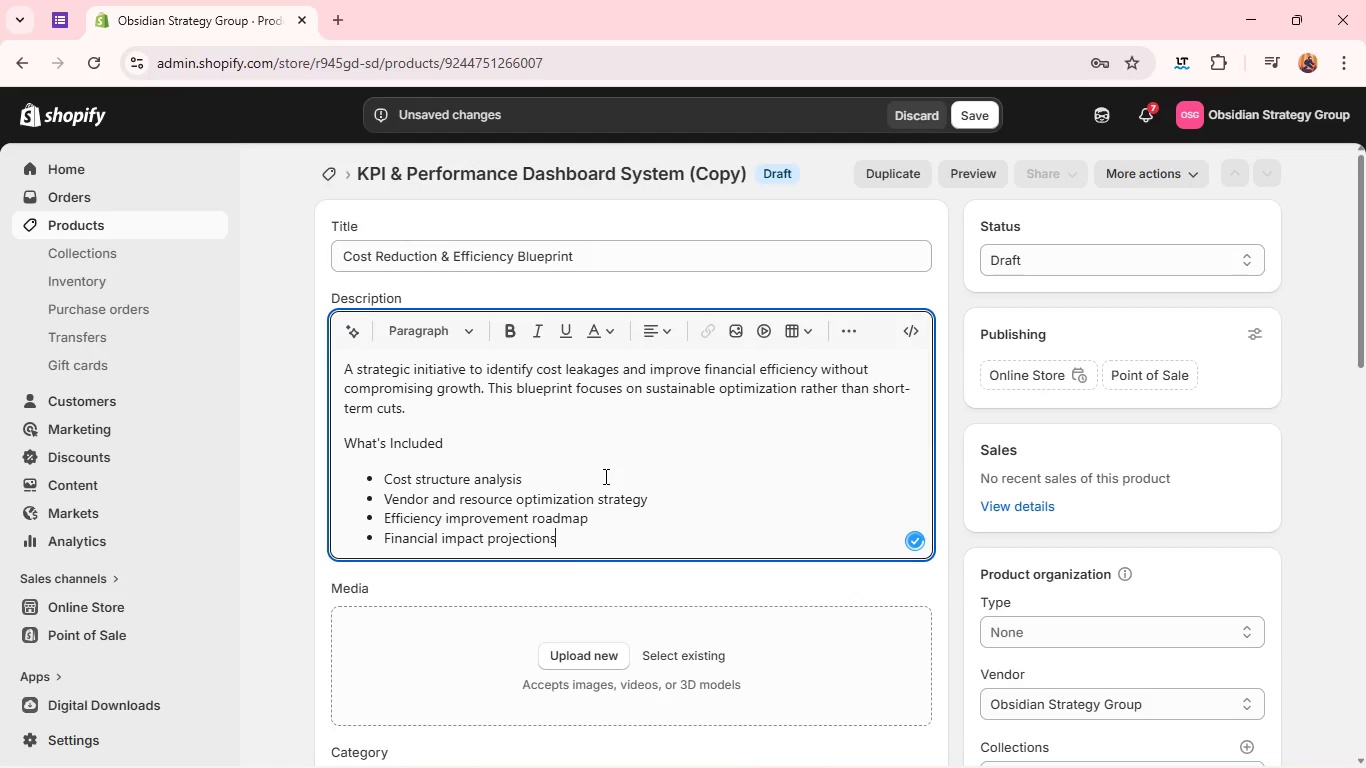 
key(Enter)
 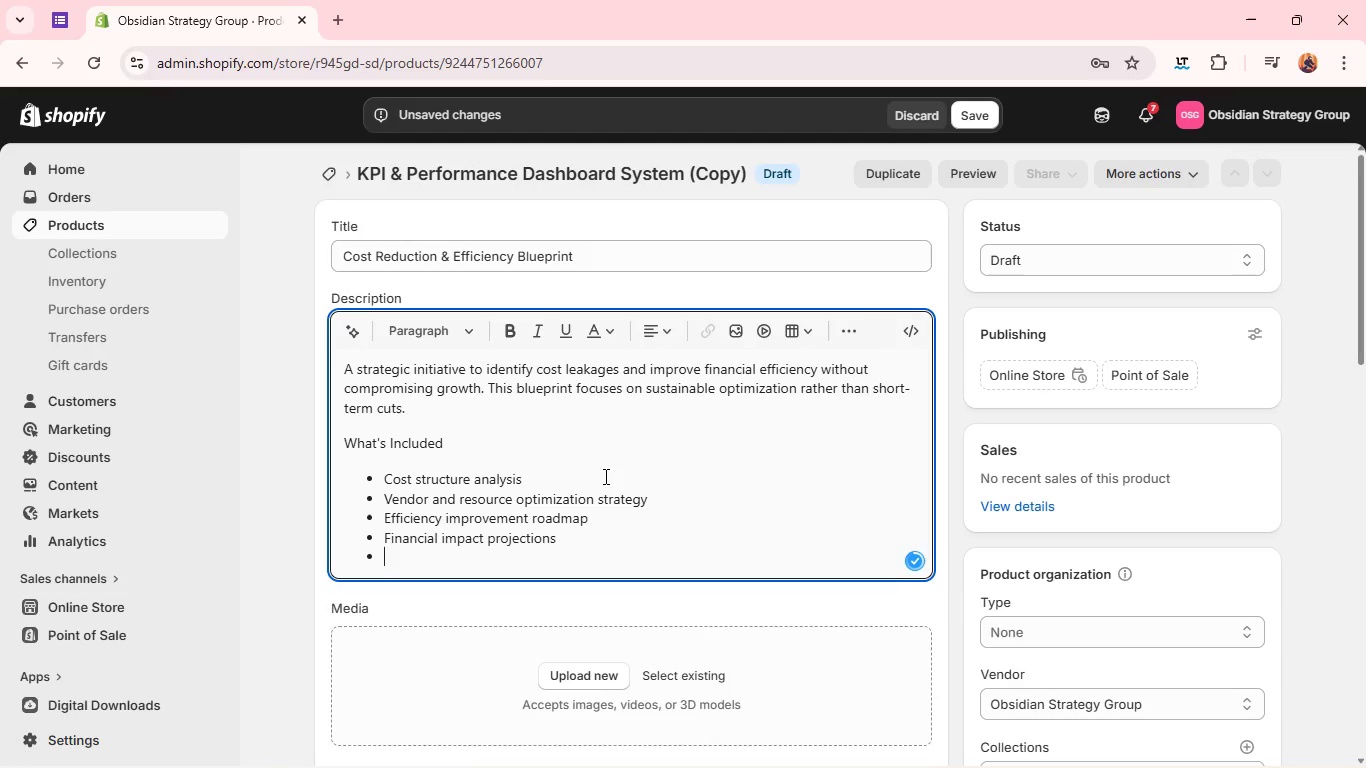 
key(Enter)
 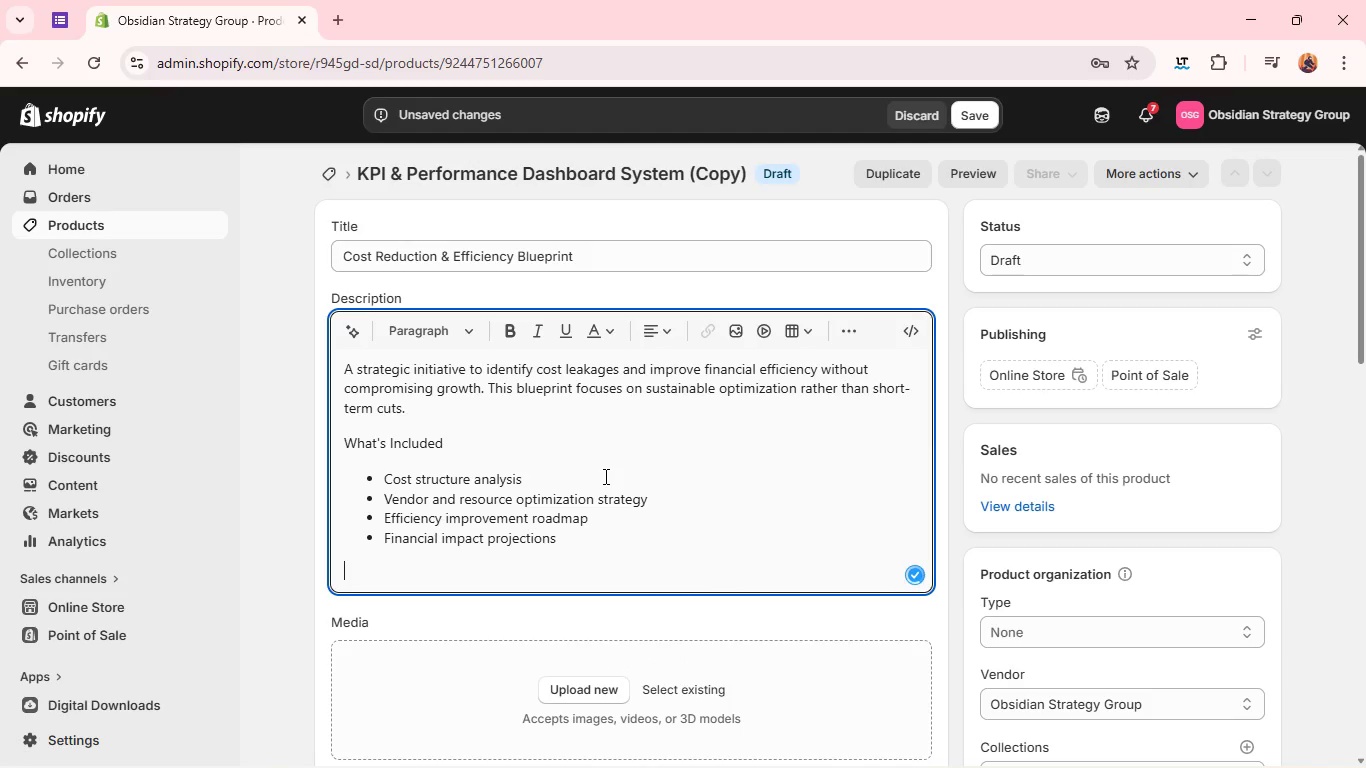 
type(Engagement Options)
 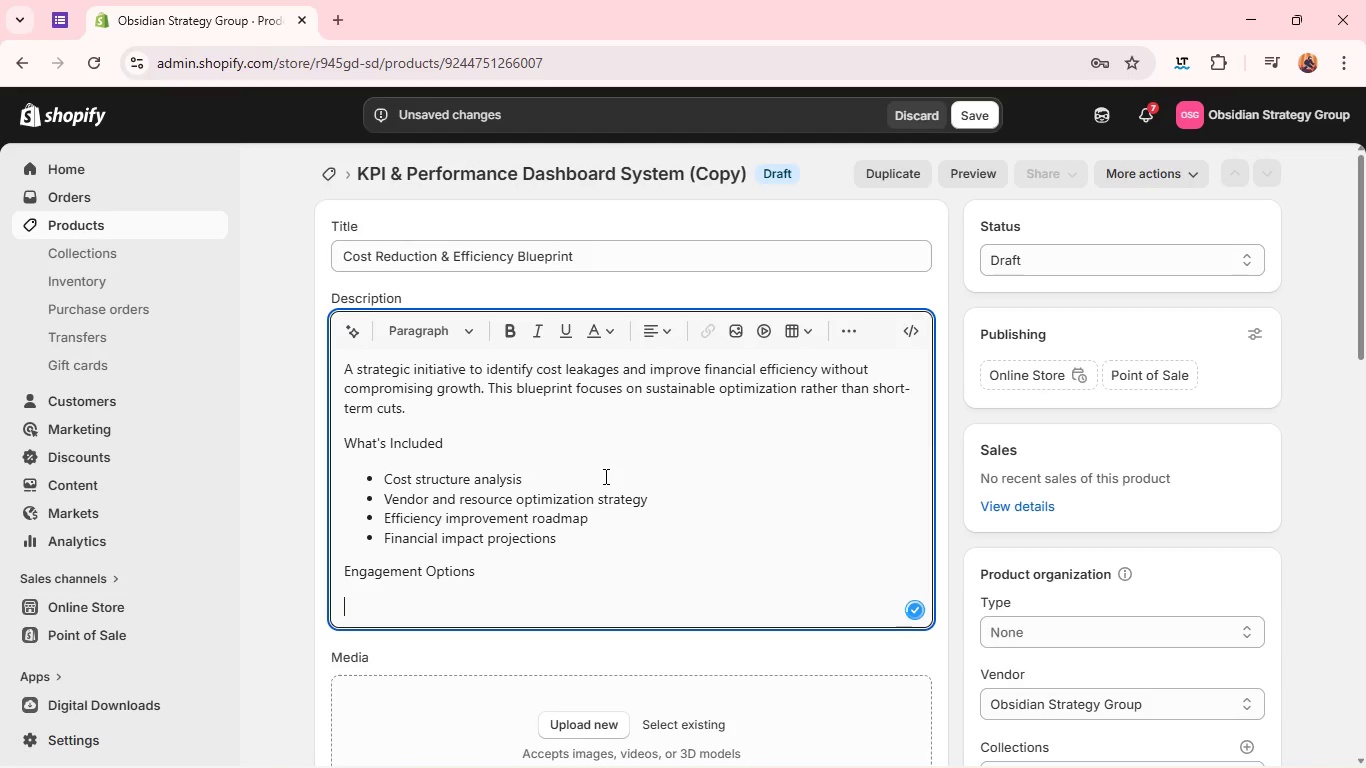 
 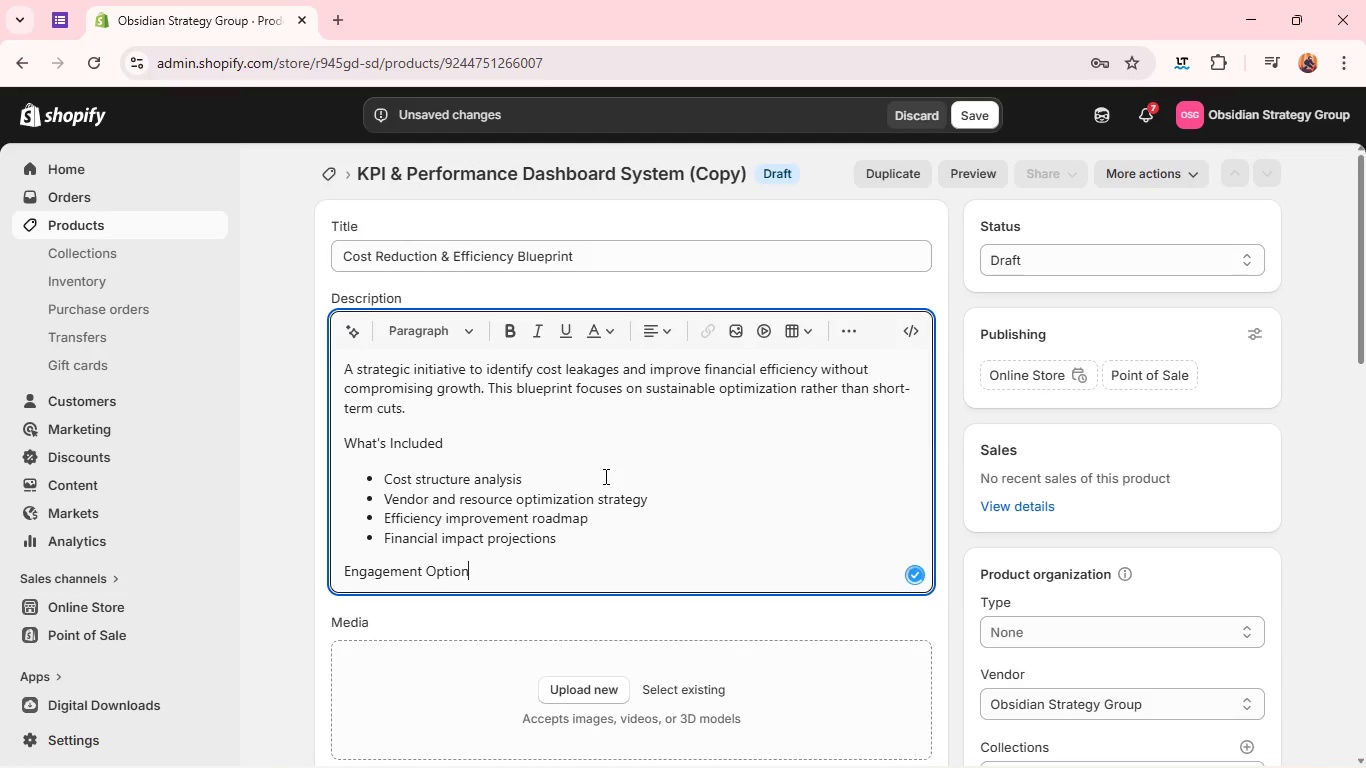 
key(Enter)
 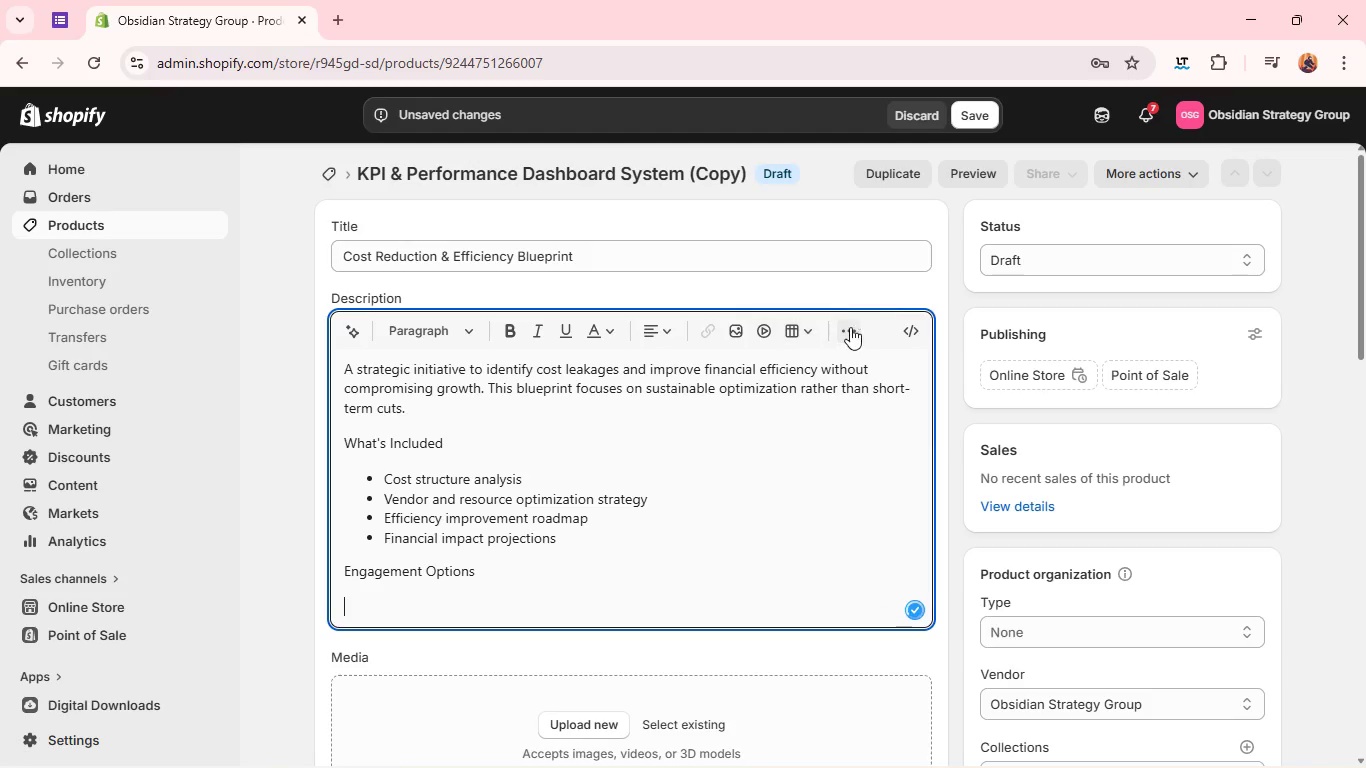 
left_click([854, 327])
 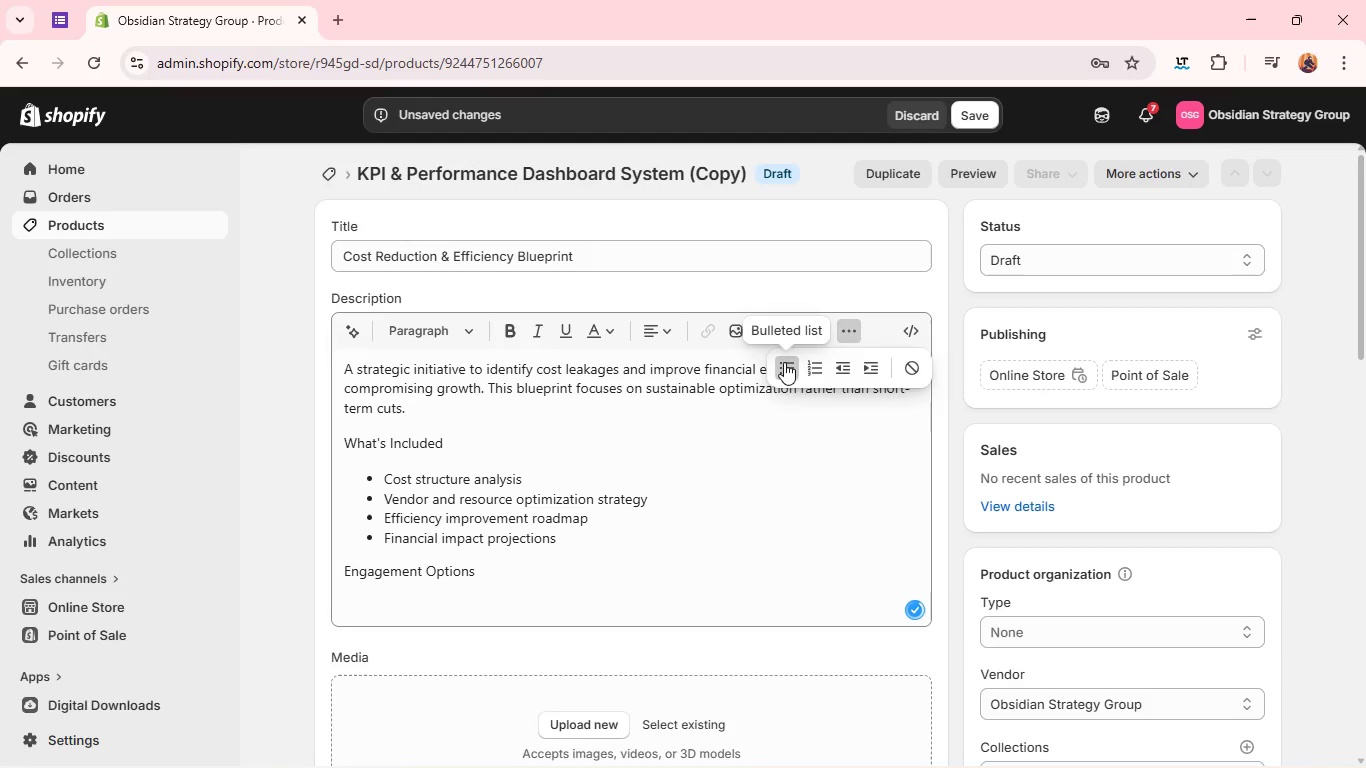 
left_click([782, 365])
 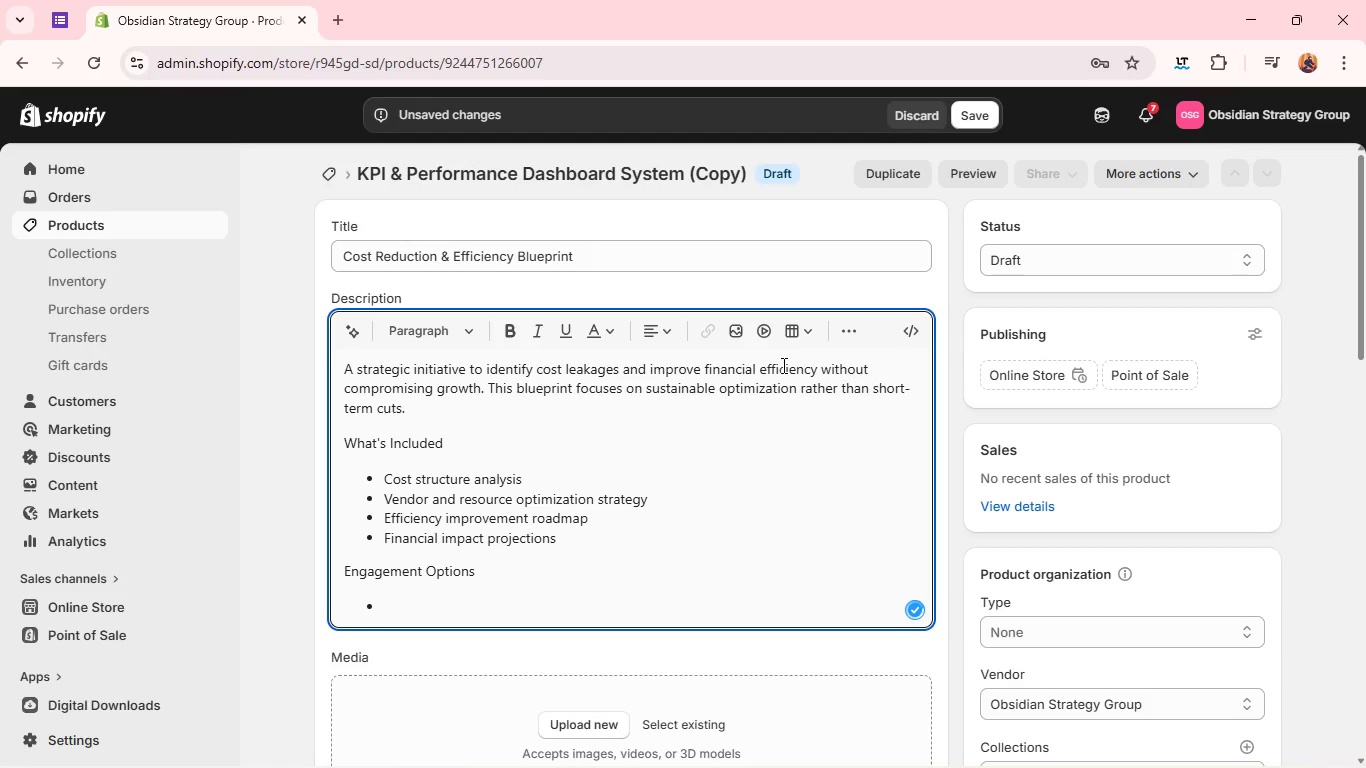 
type(Digital Bluprint)
 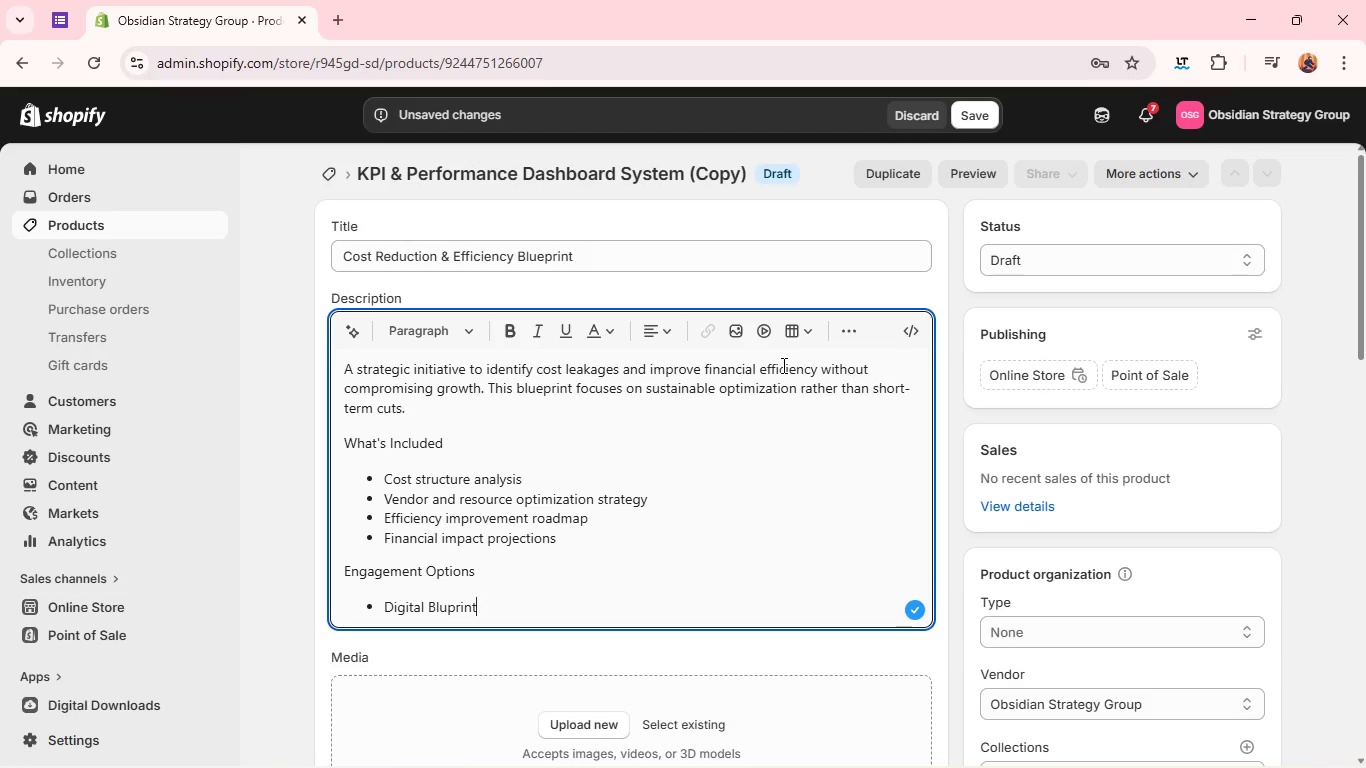 
type(: Cost optimization plan)
 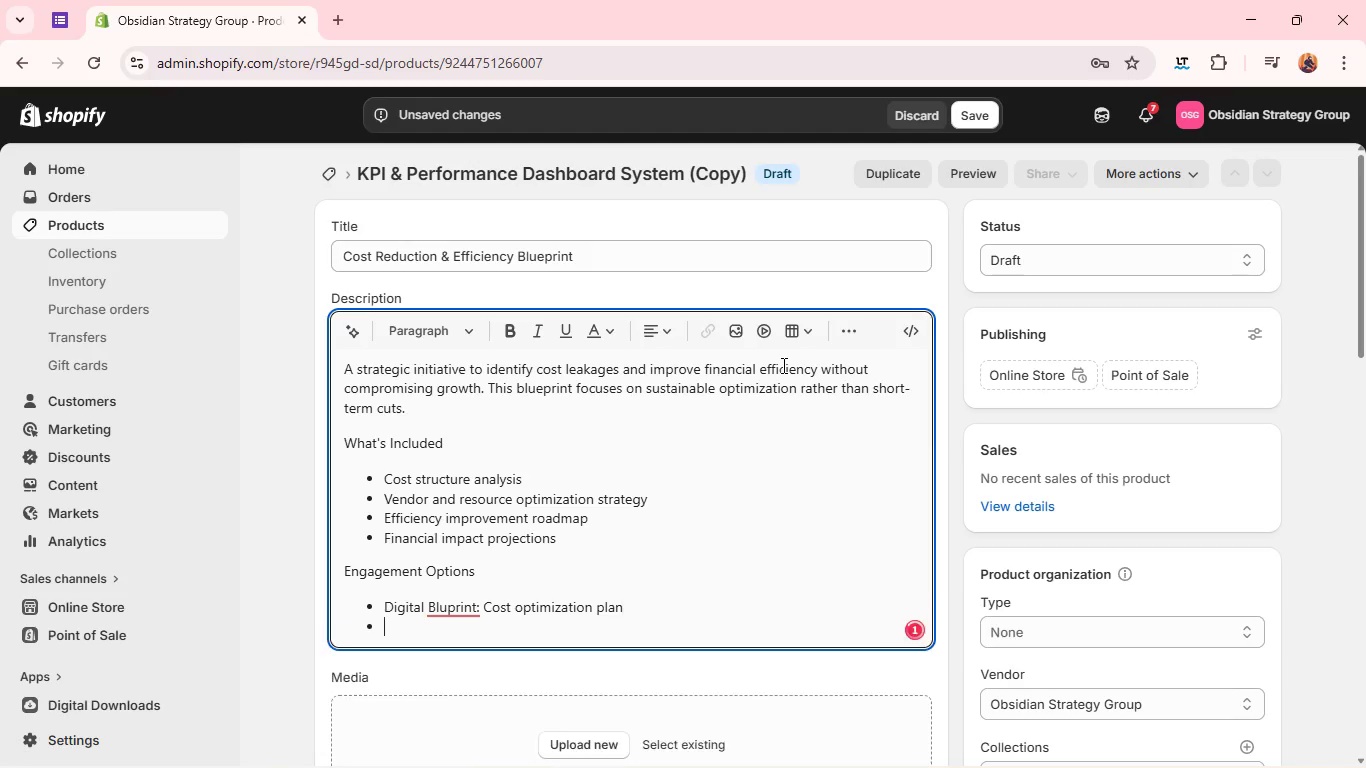 
 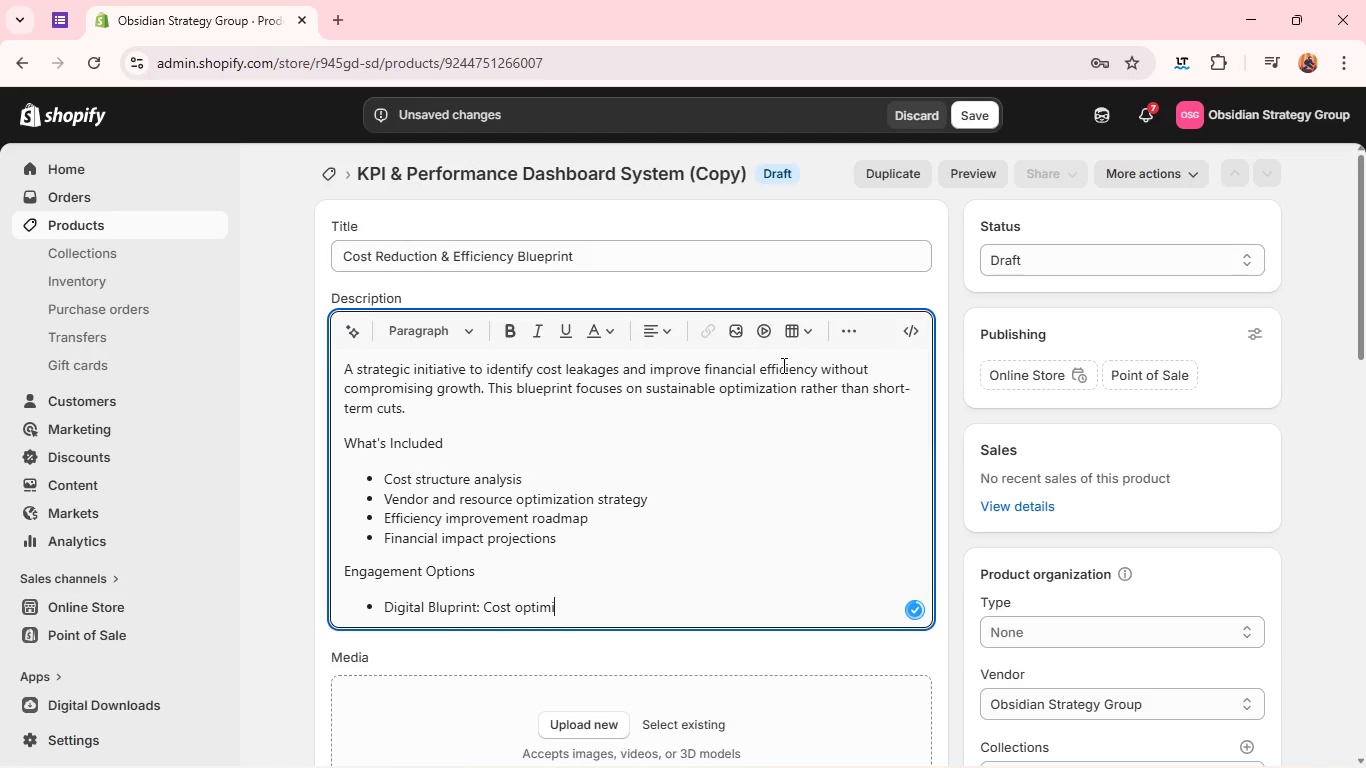 
key(Enter)
 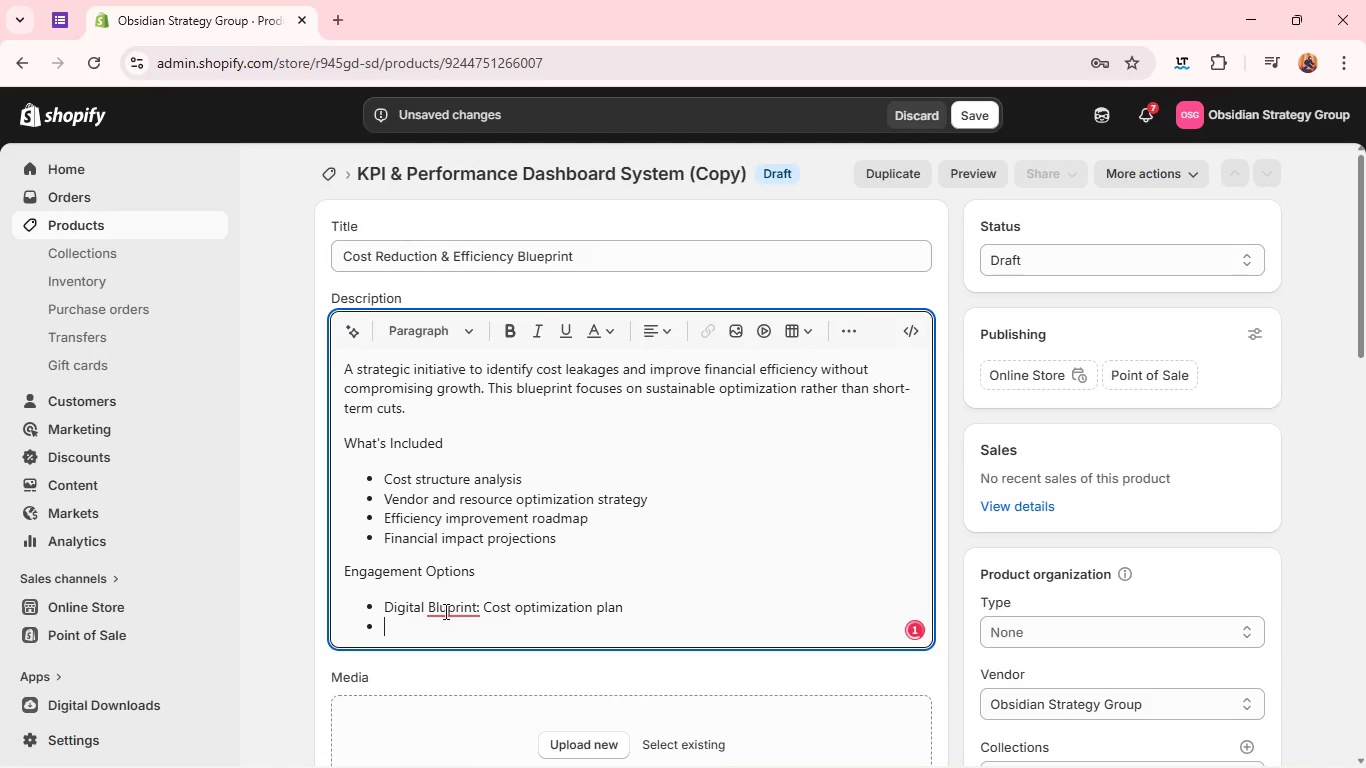 
left_click([443, 612])
 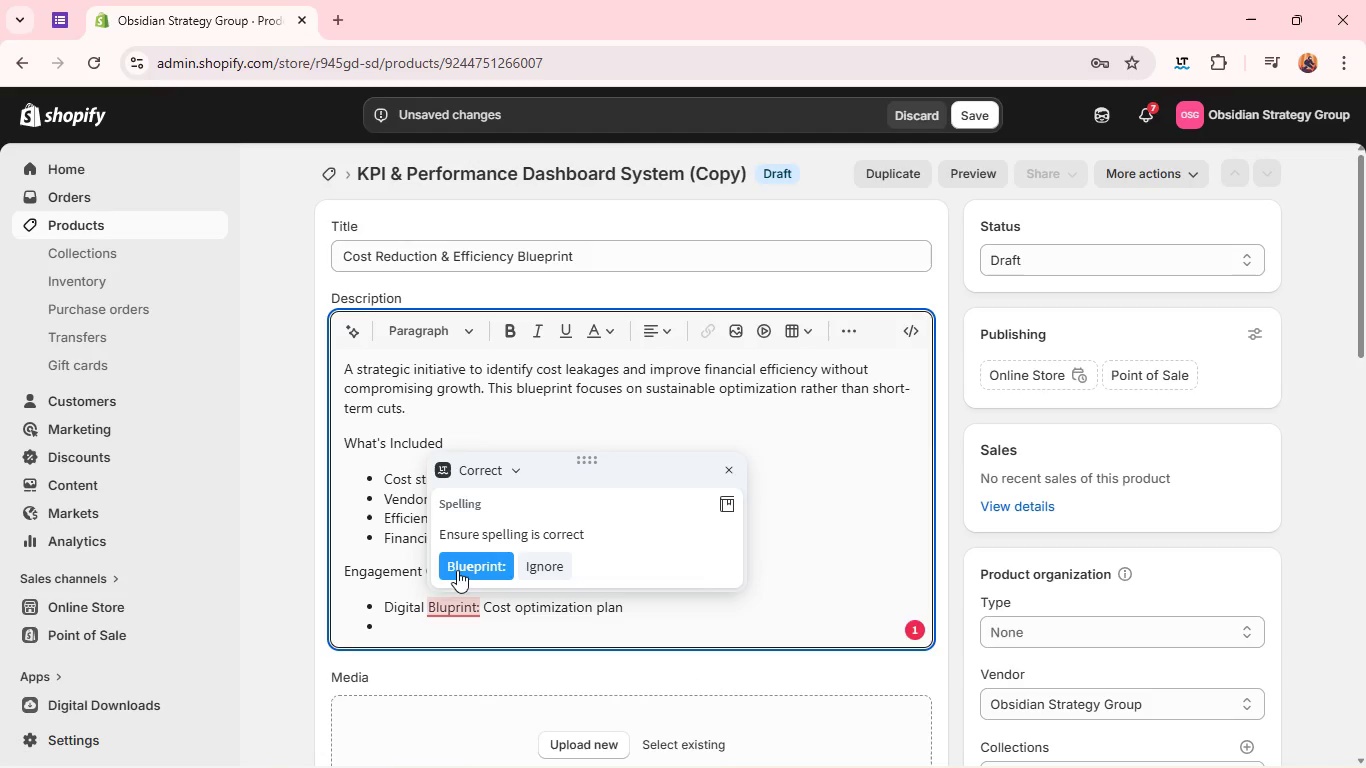 
left_click([458, 569])
 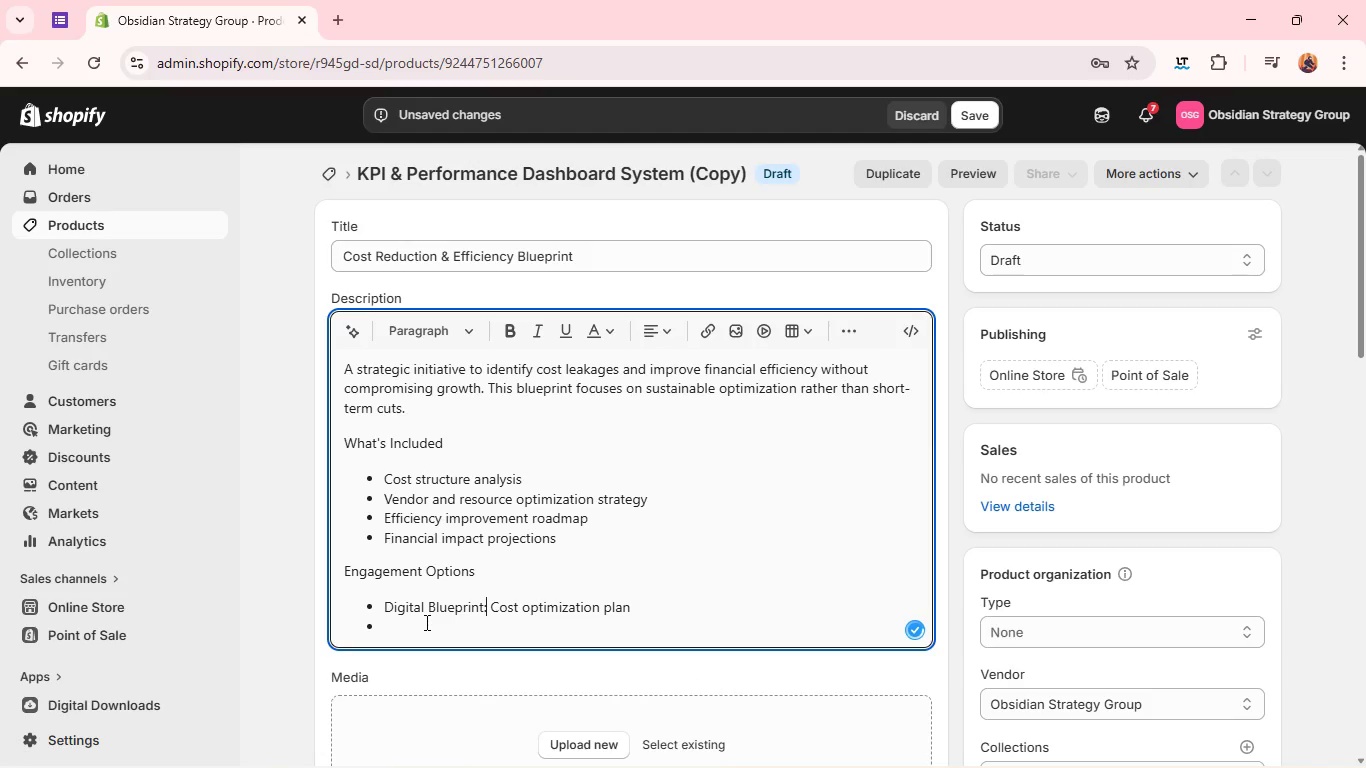 
left_click([425, 622])
 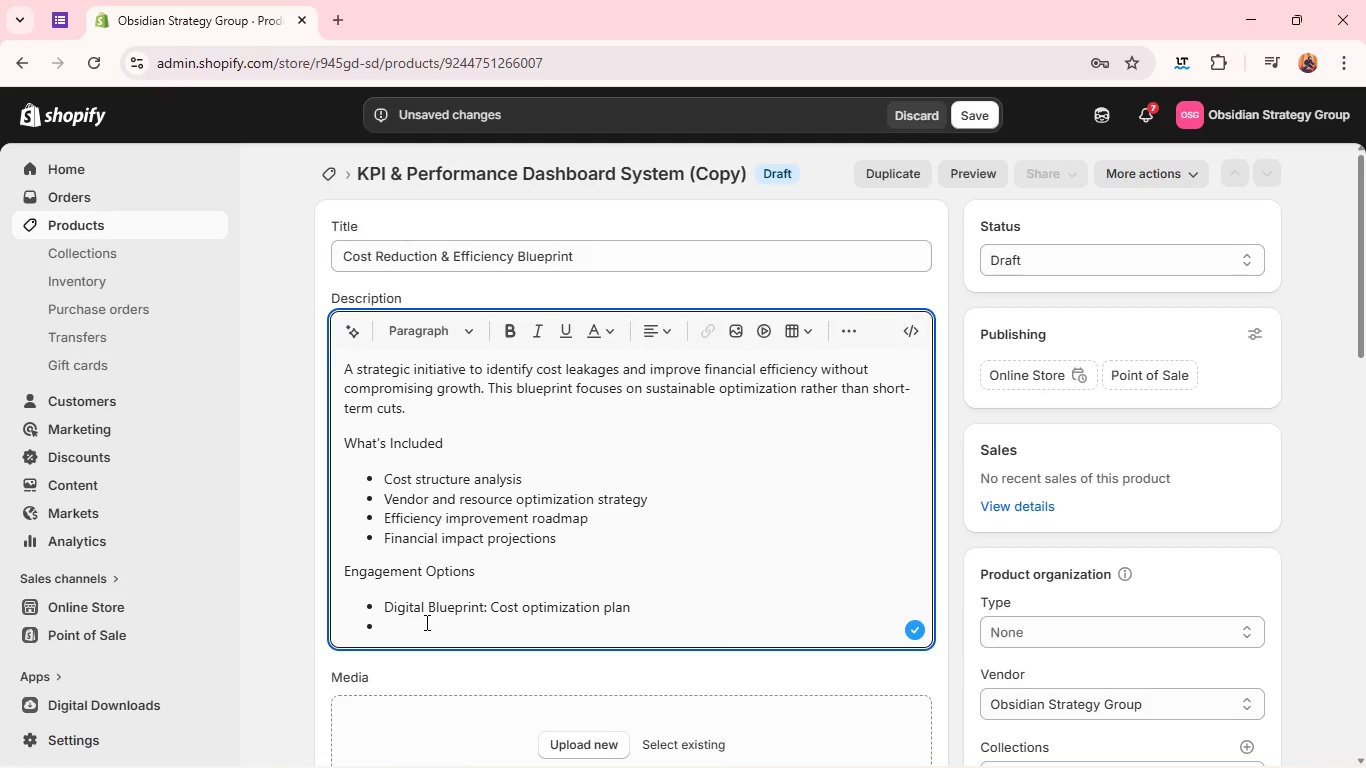 
type(Guided Imple)
 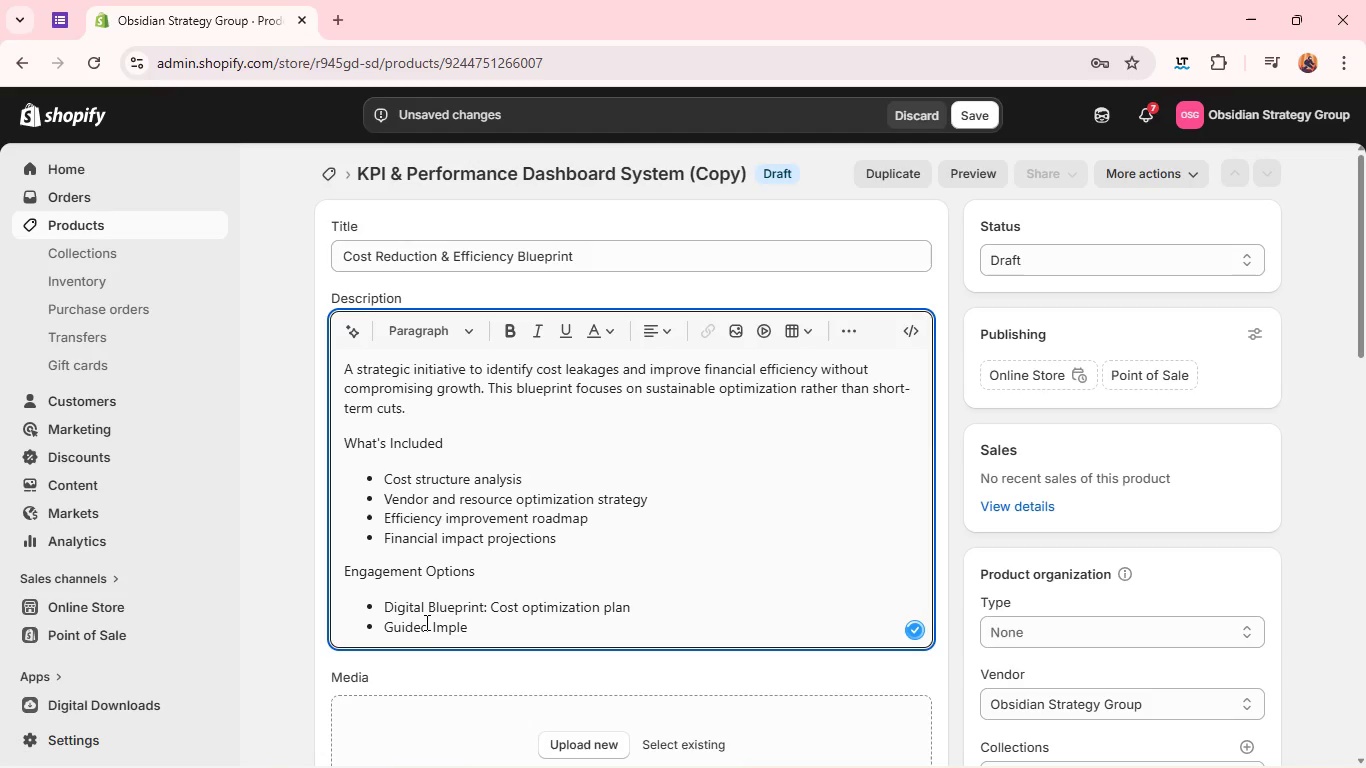 
type(mentation: Advisory support for e)
 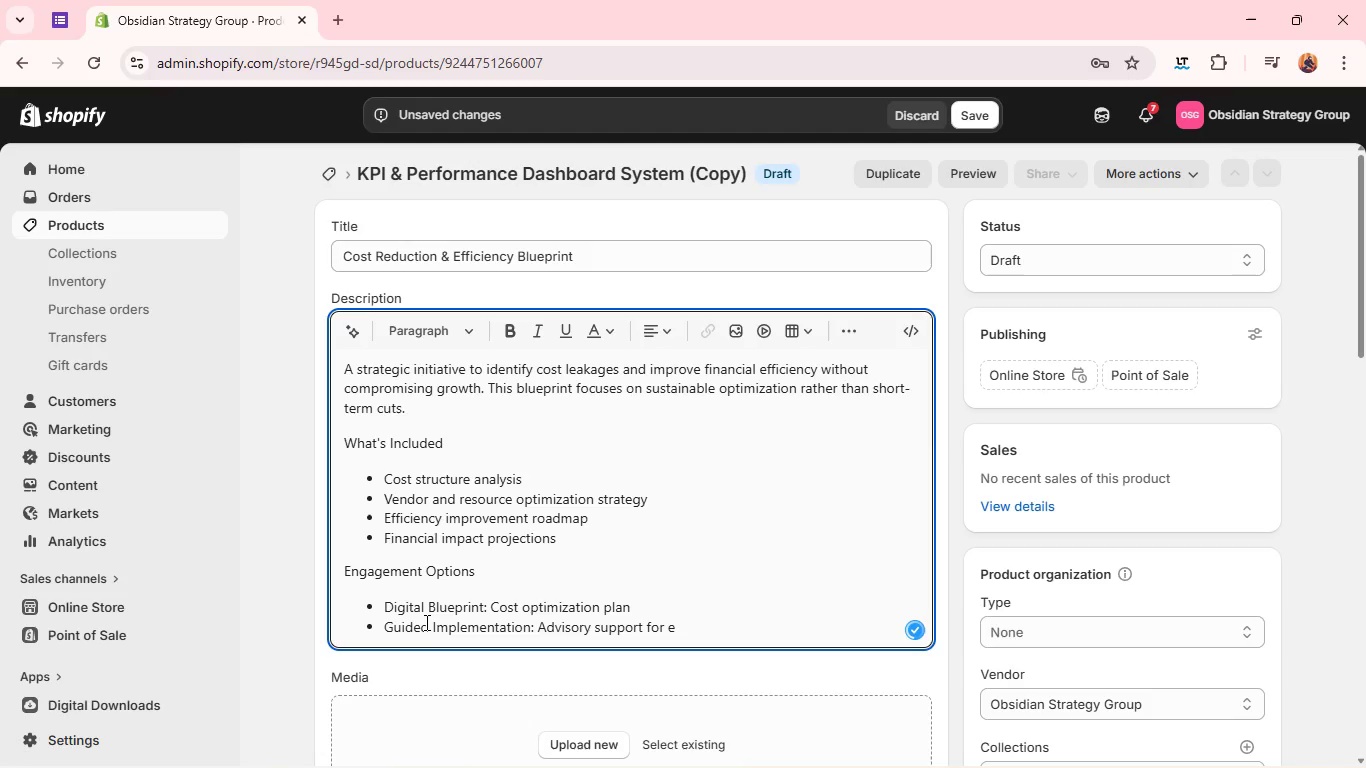 
wait(5.09)
 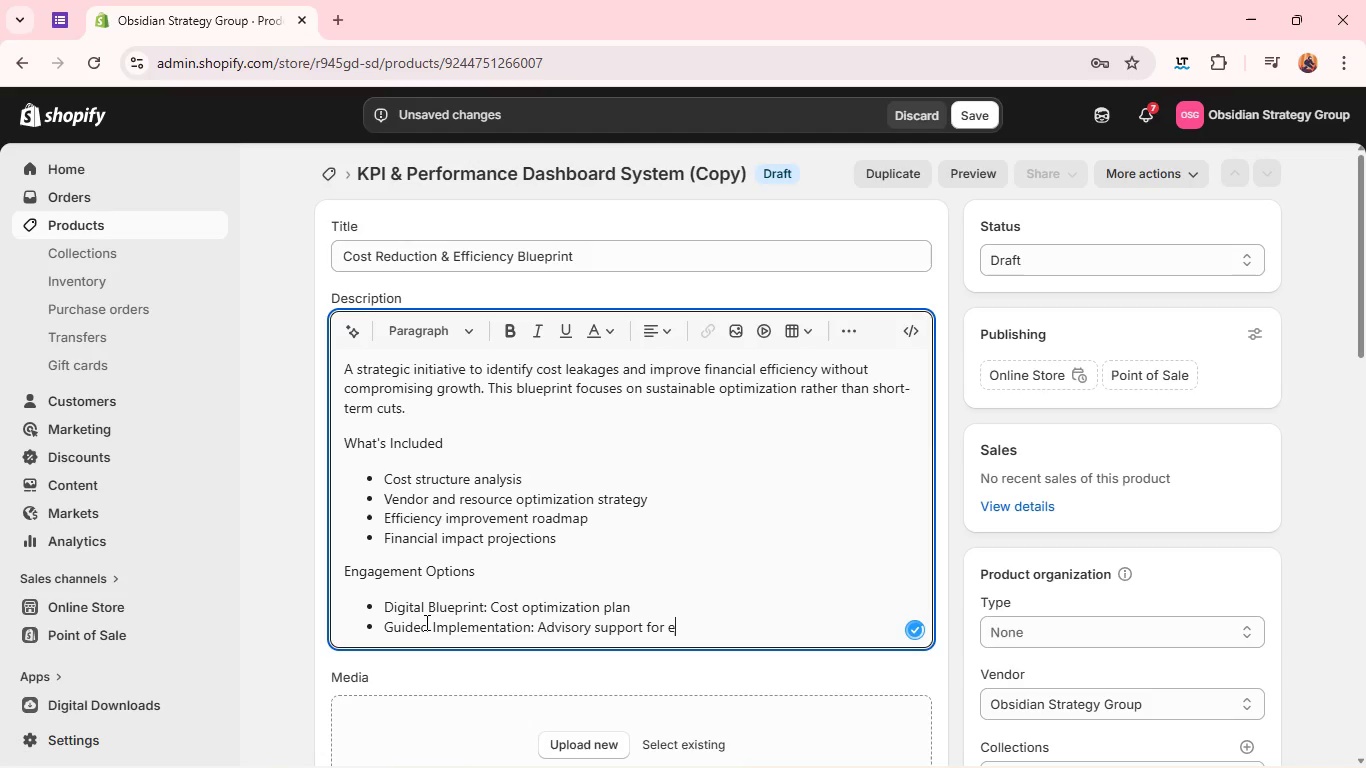 
type(xecution)
 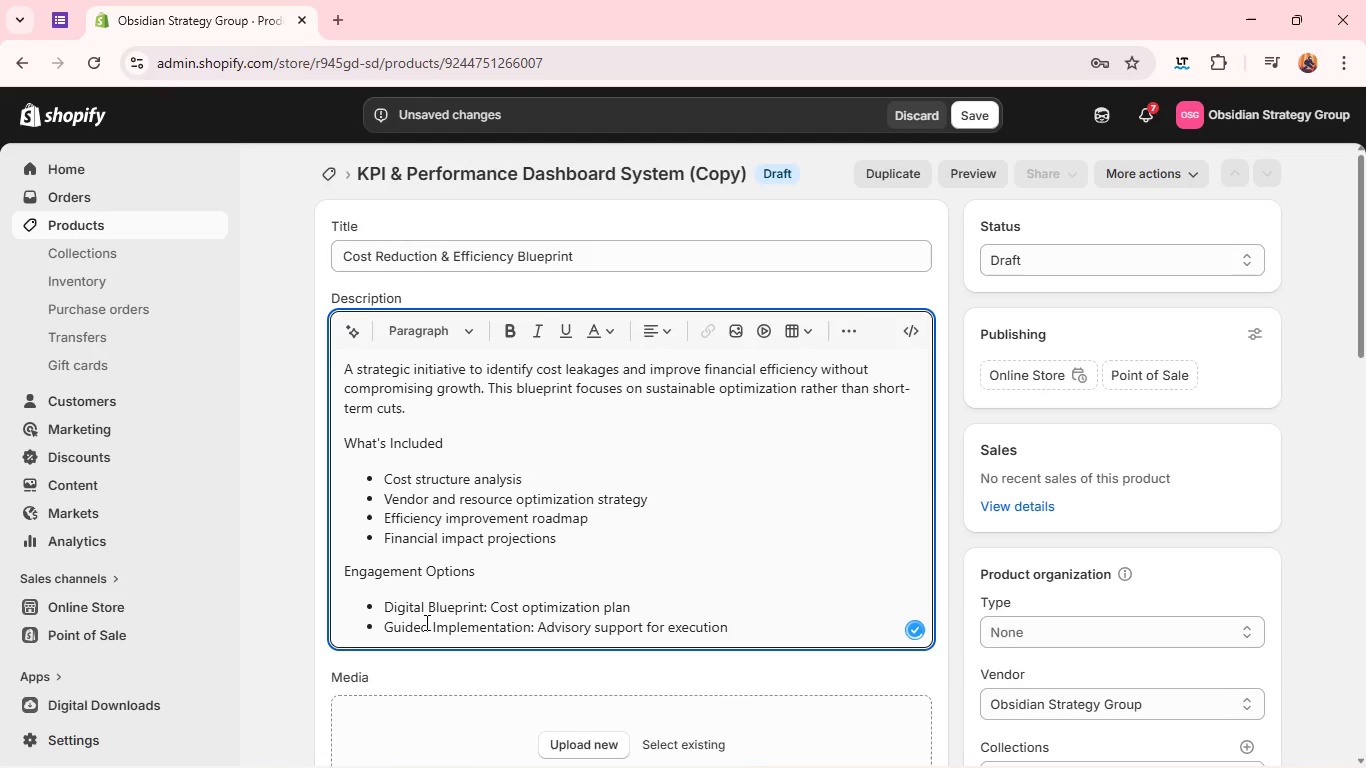 
key(Enter)
 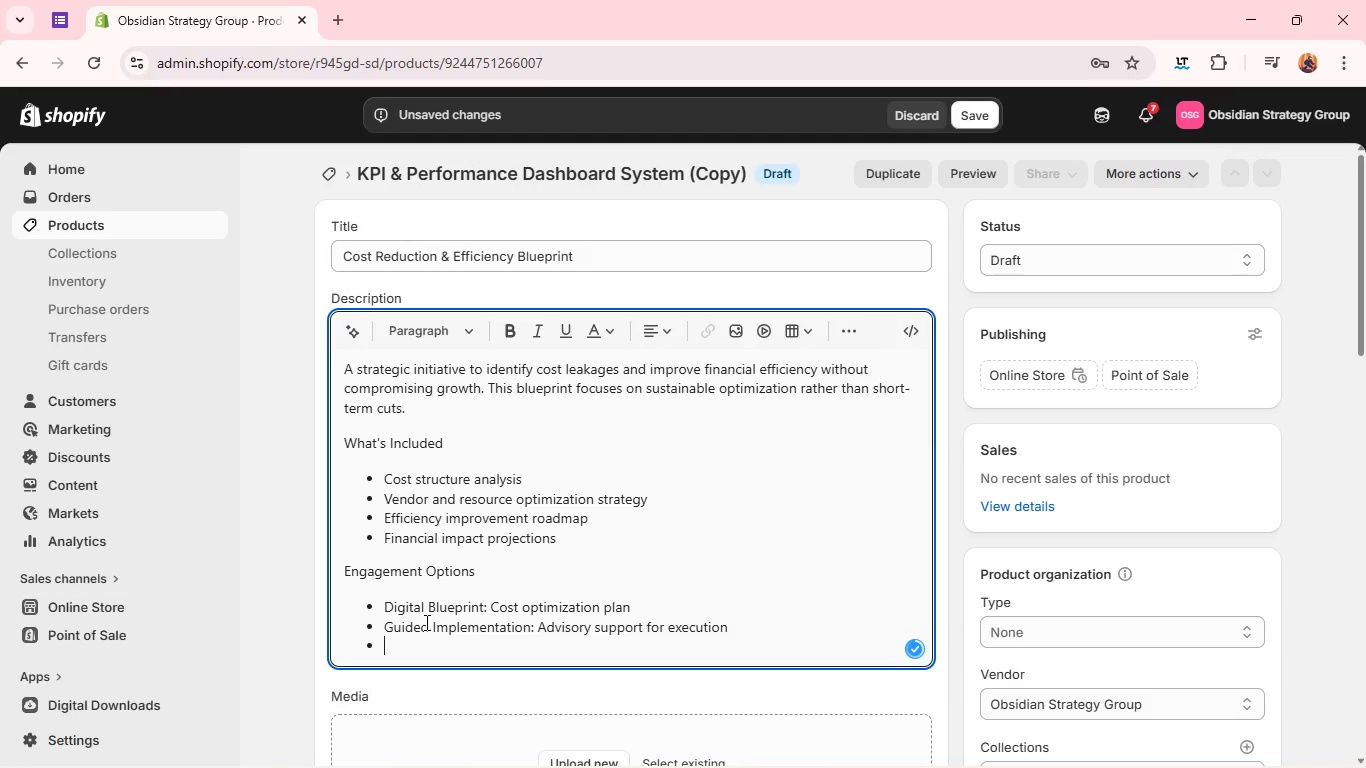 
type(Executive Partnership: Hands-on restructio)
key(Backspace)
type(ng)
 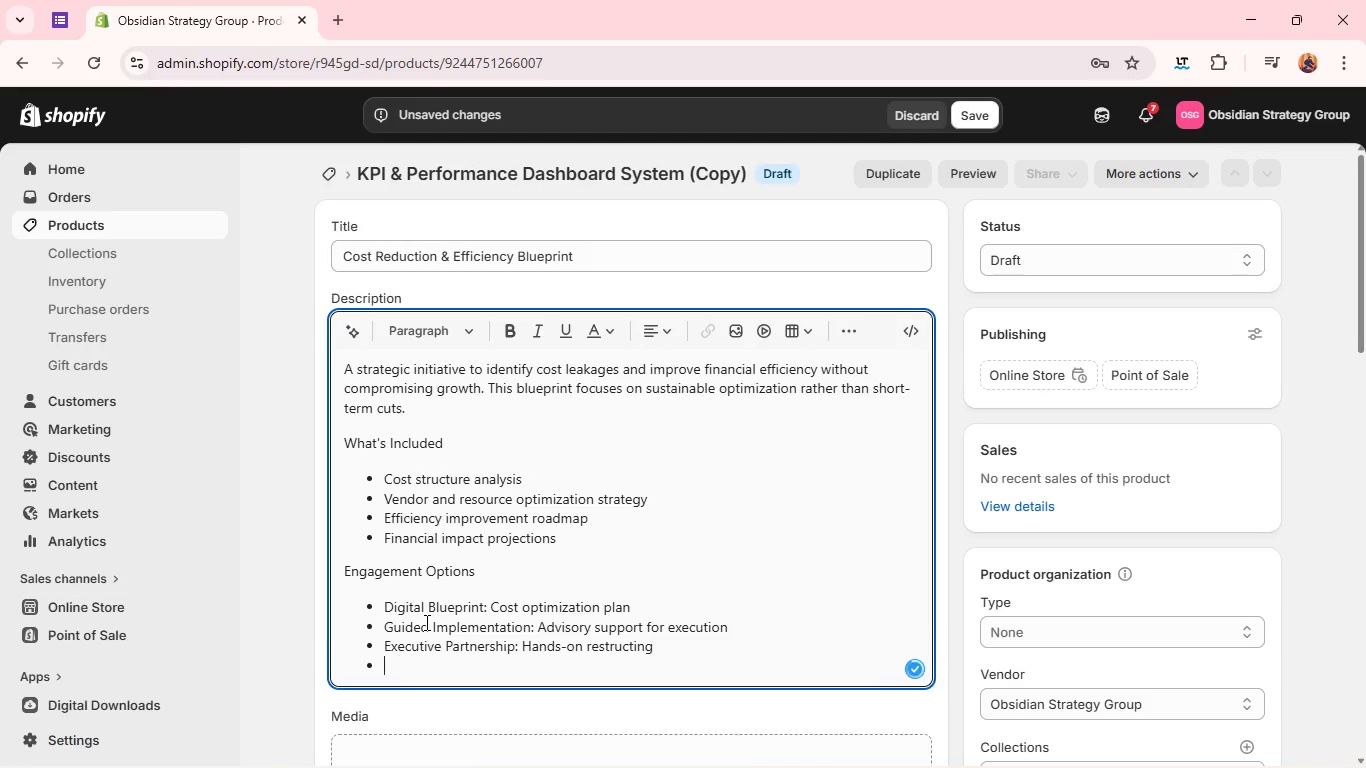 
 